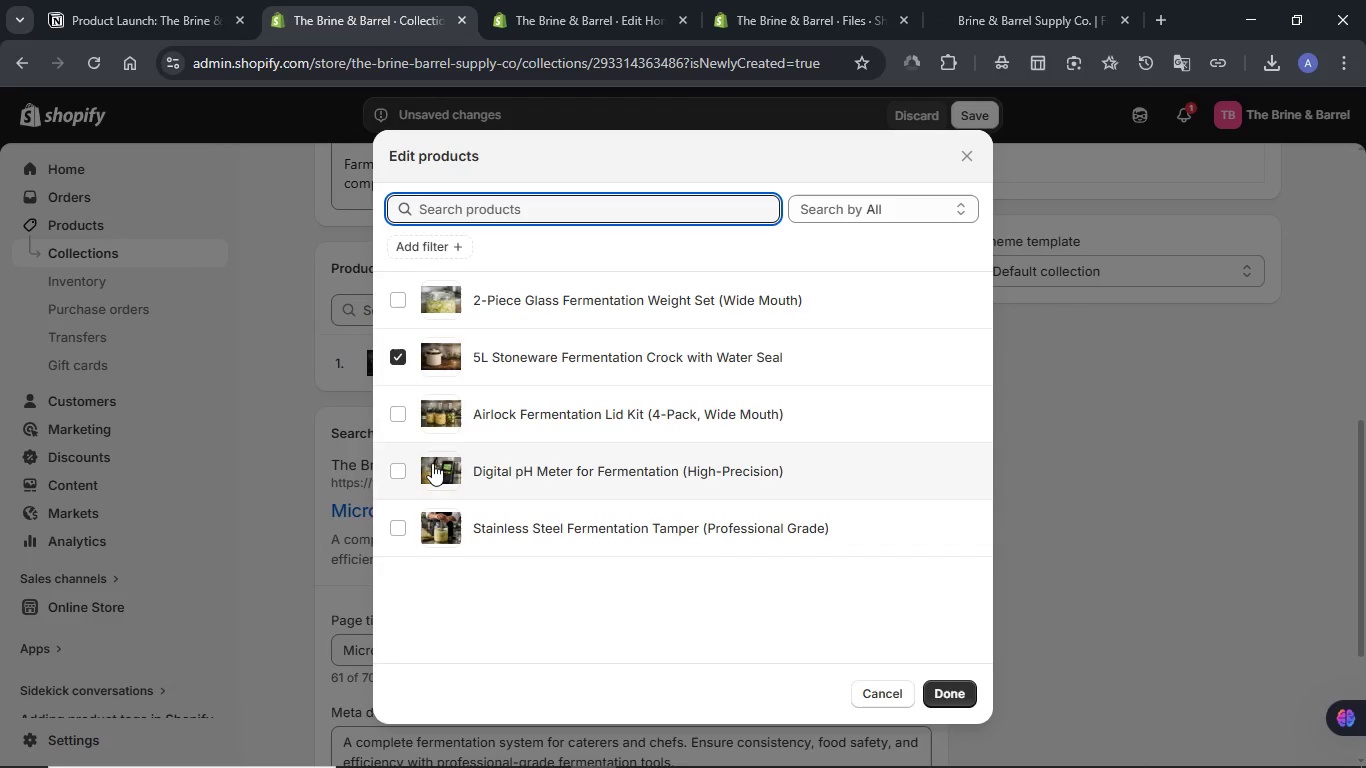 
left_click([85, 0])
 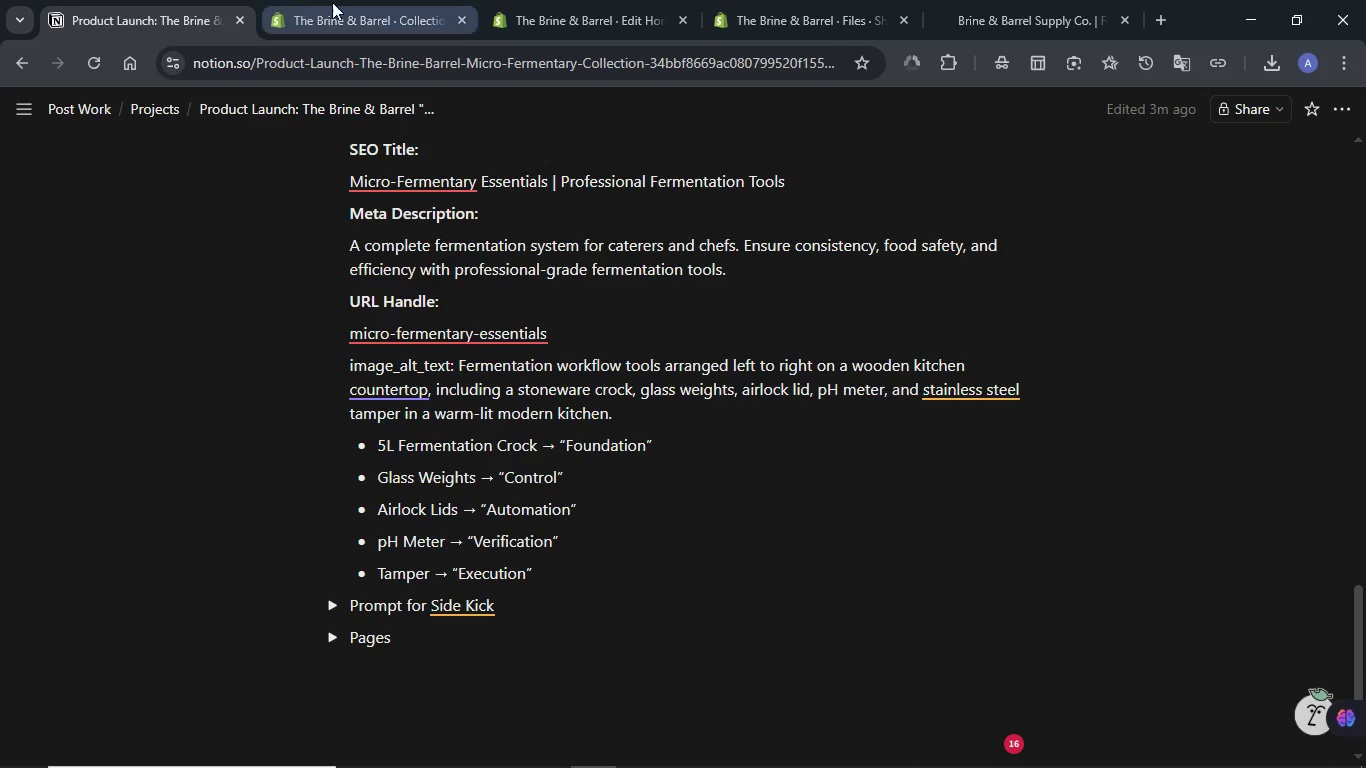 
left_click([334, 2])
 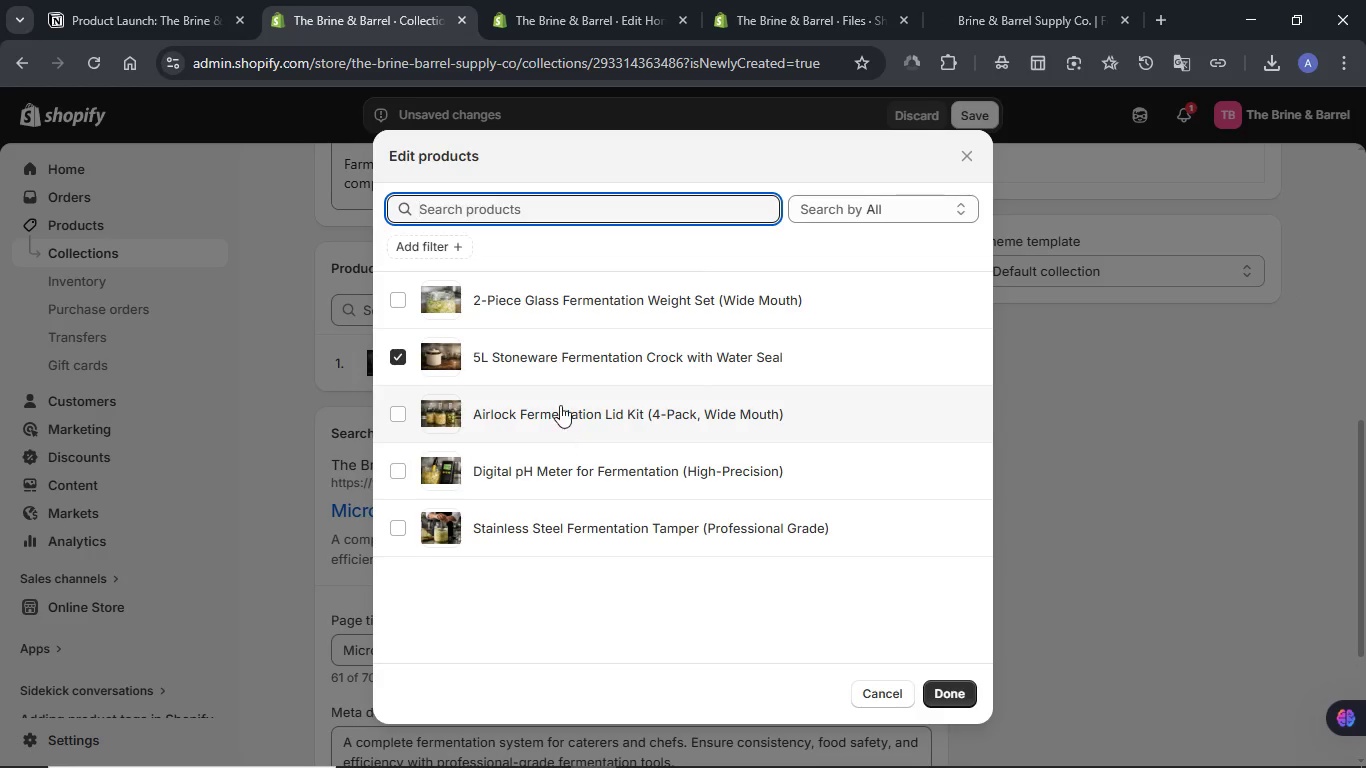 
wait(7.7)
 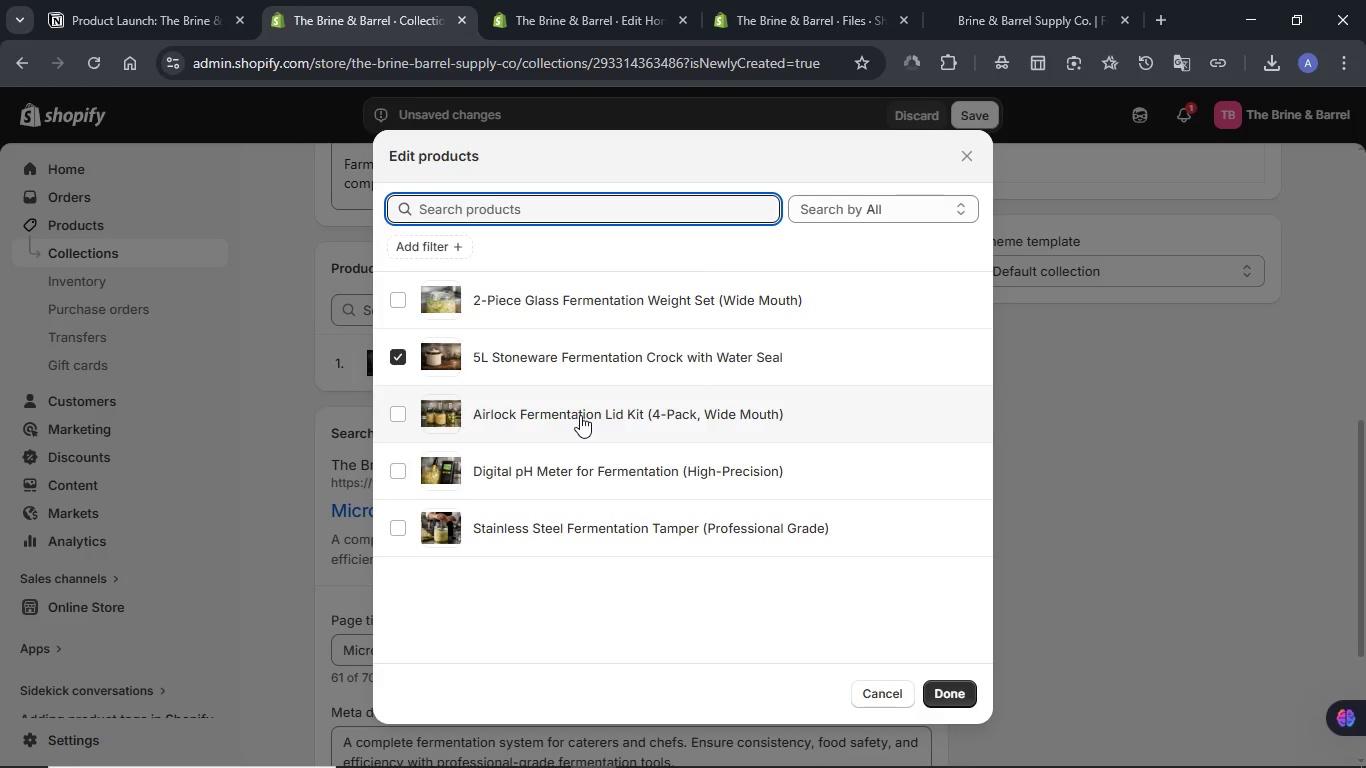 
left_click([403, 299])
 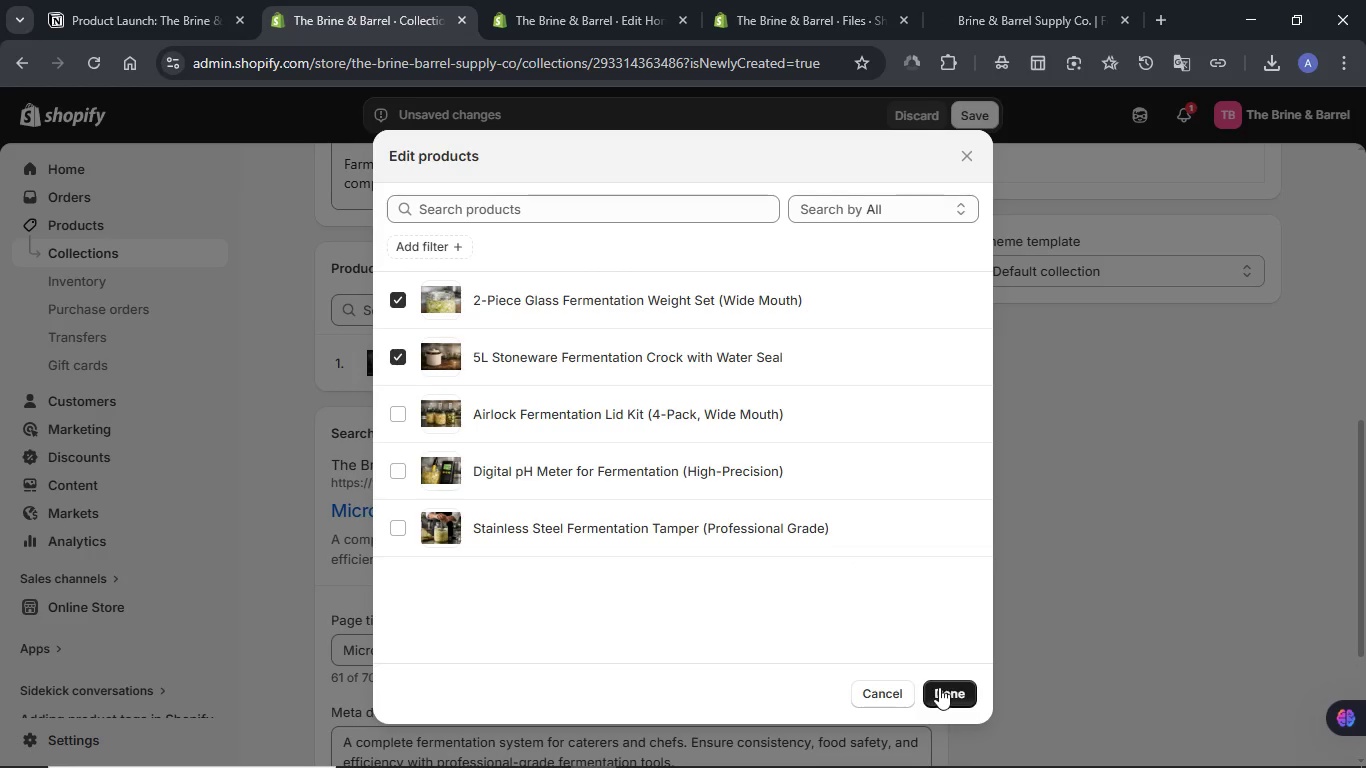 
left_click([939, 687])
 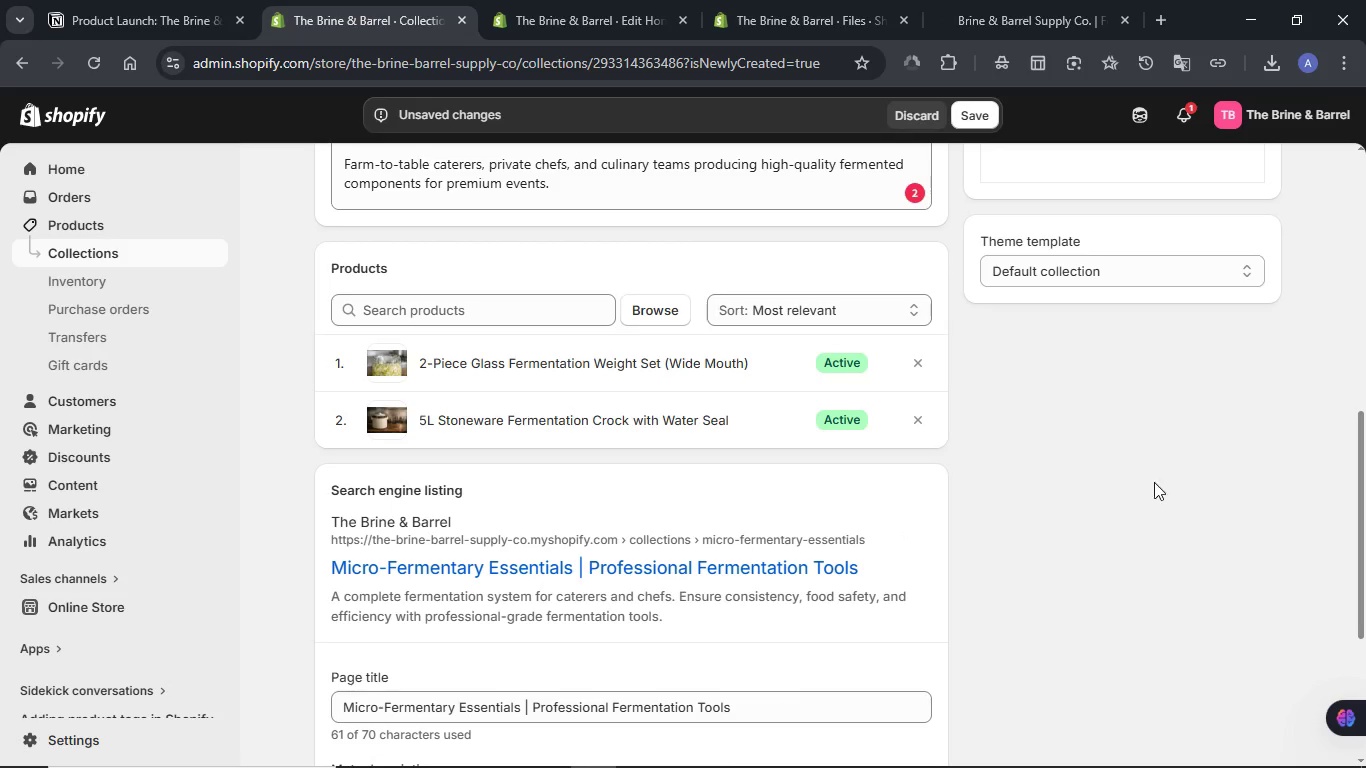 
wait(6.86)
 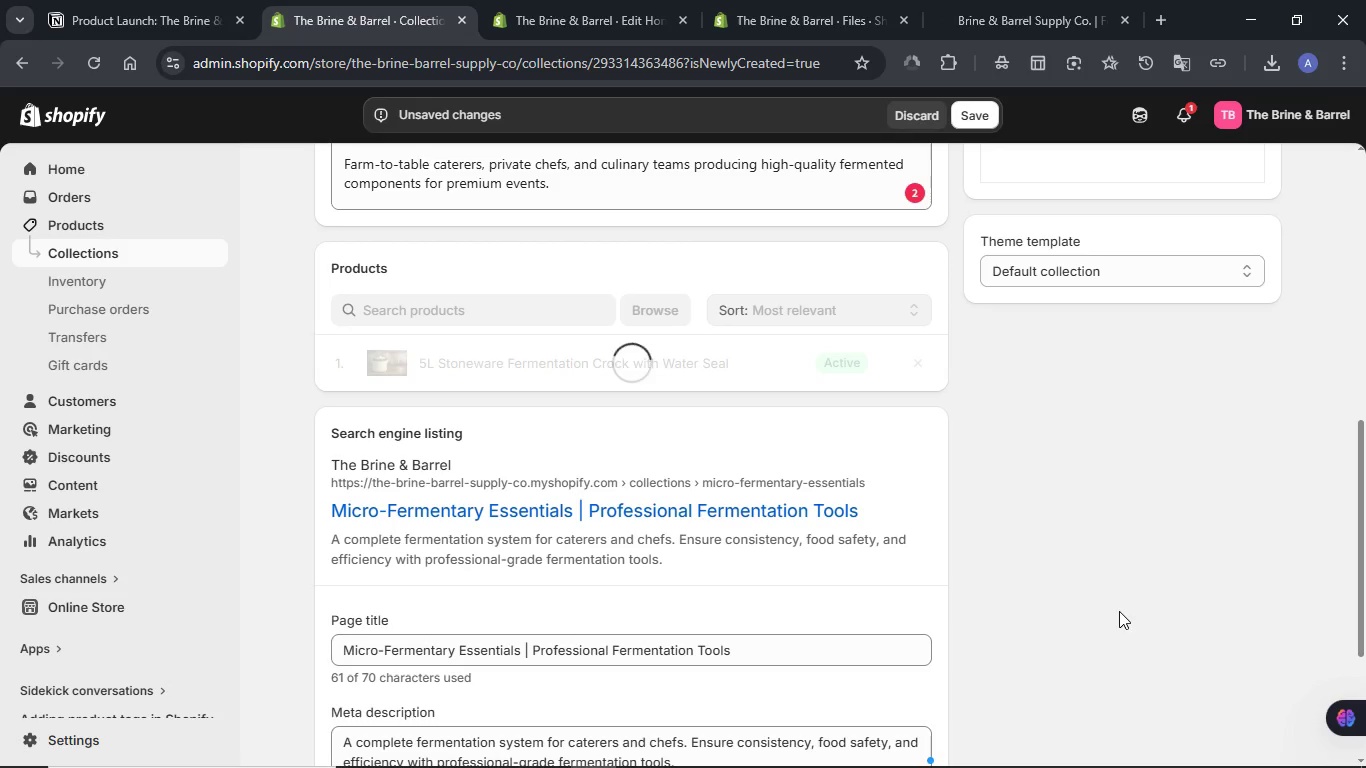 
left_click([658, 318])
 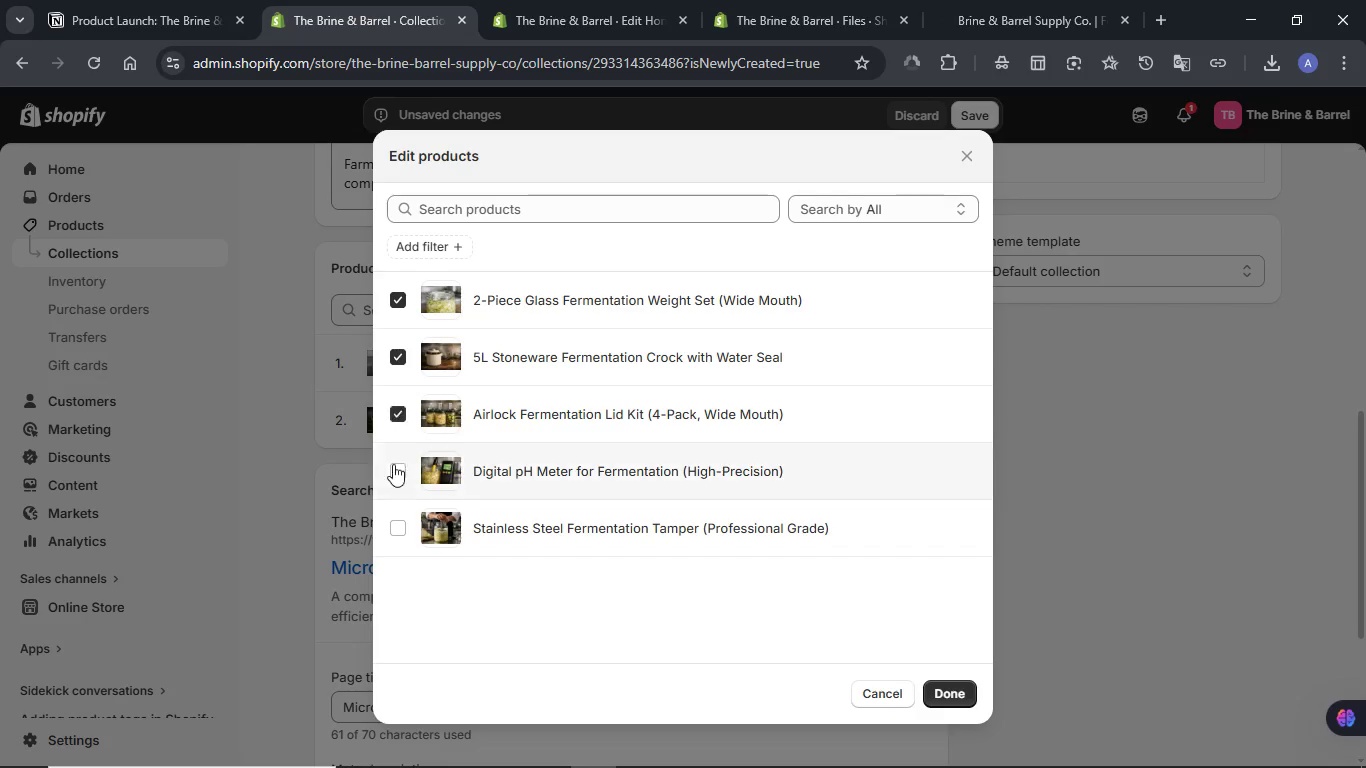 
double_click([392, 476])
 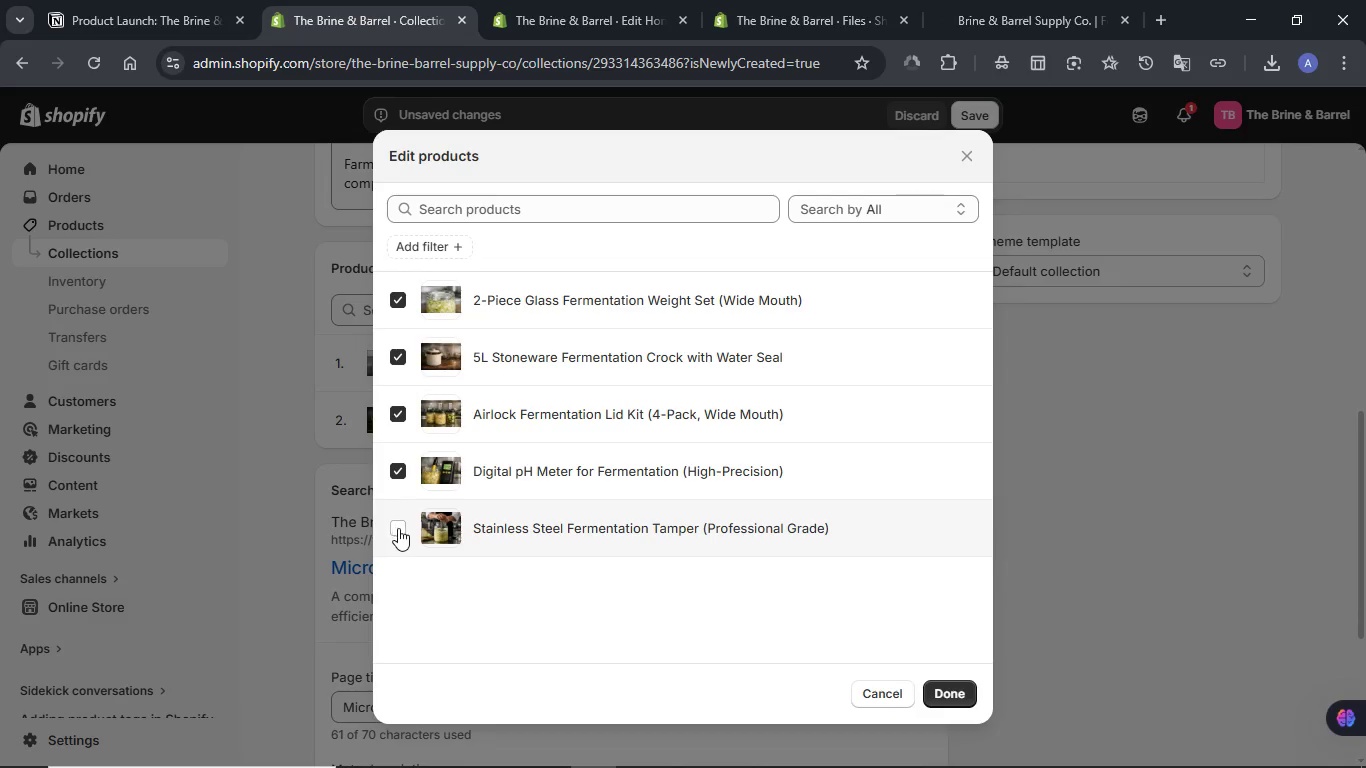 
triple_click([396, 527])
 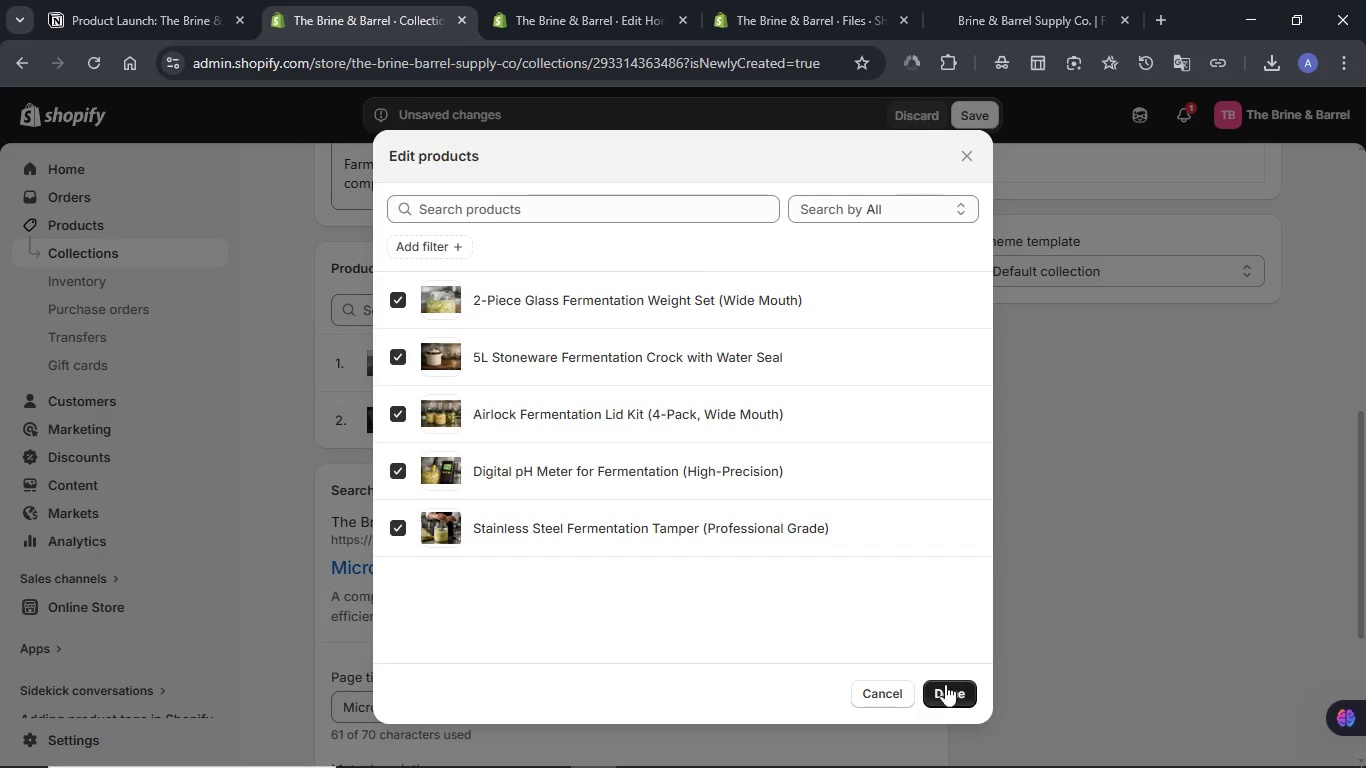 
left_click([945, 689])
 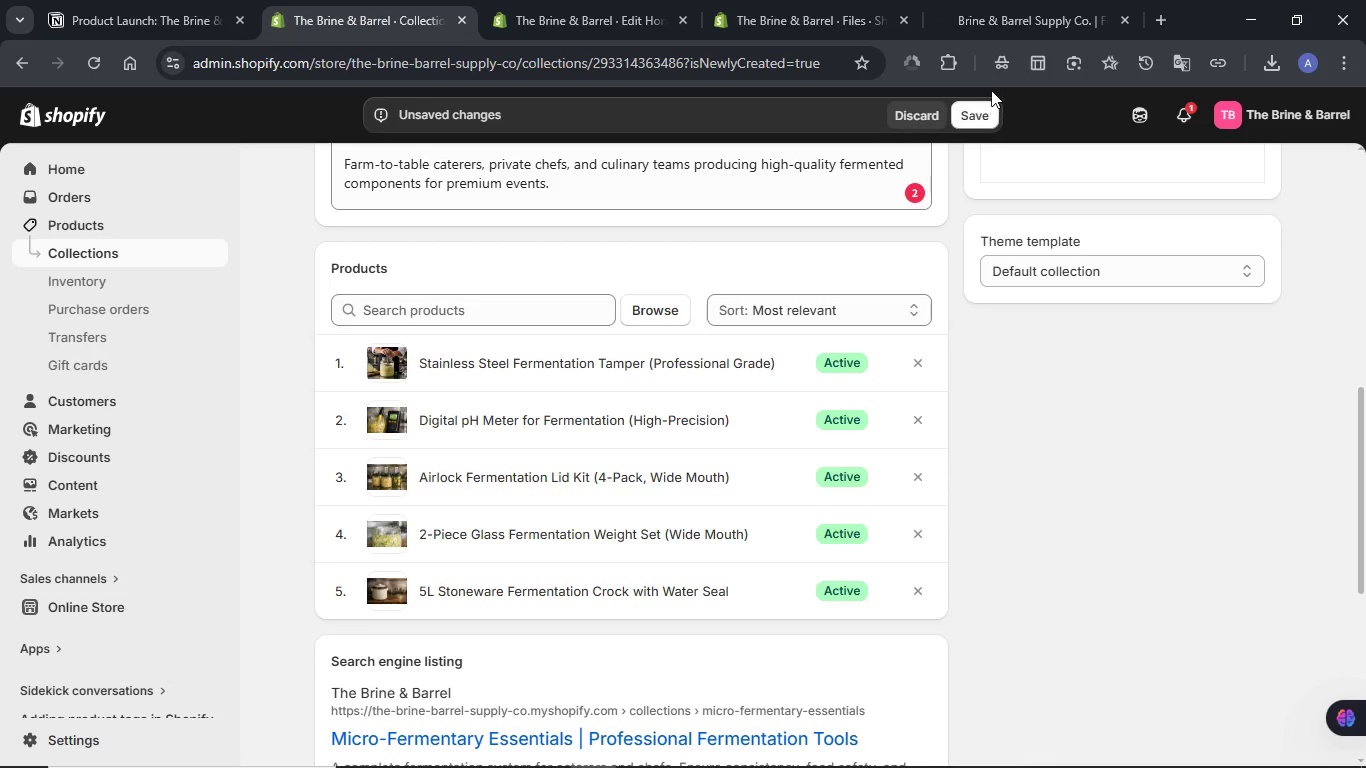 
left_click([978, 114])
 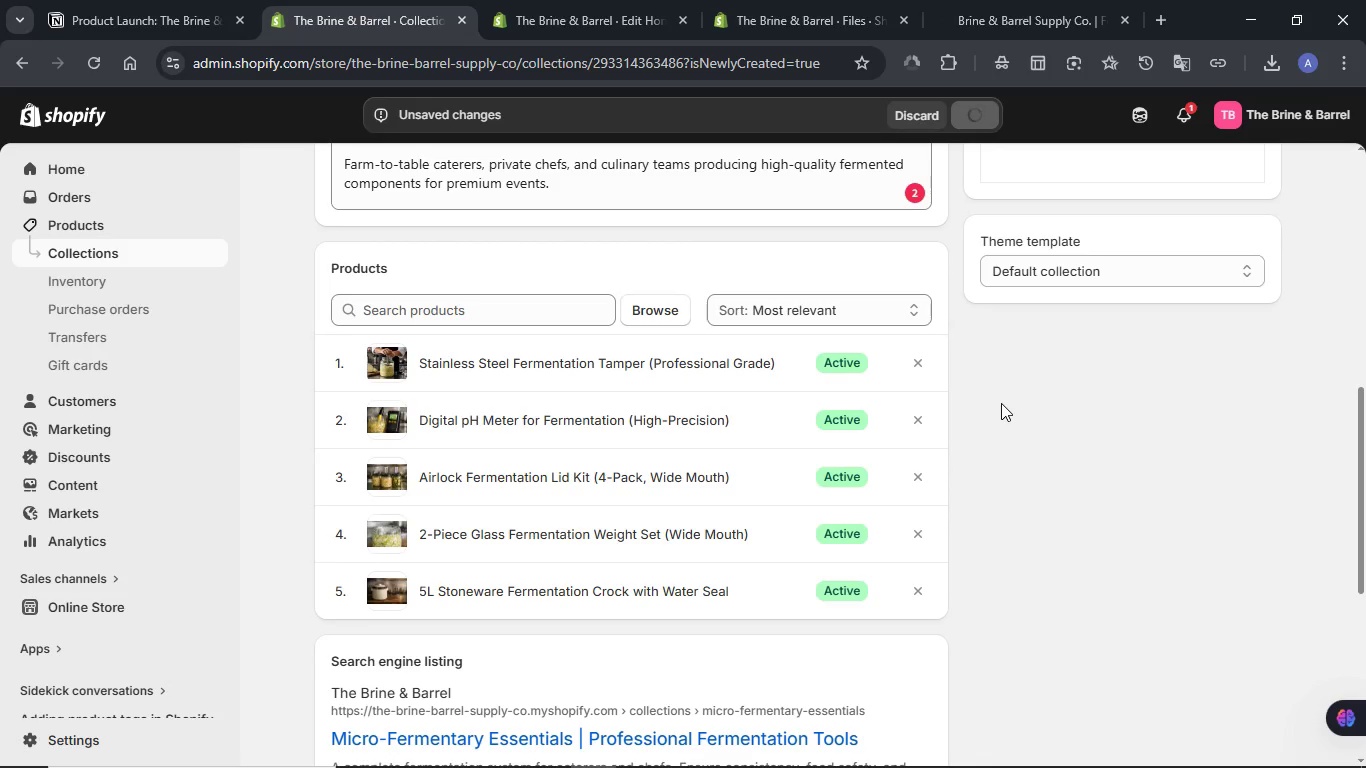 
scroll: coordinate [1002, 400], scroll_direction: down, amount: 6.0
 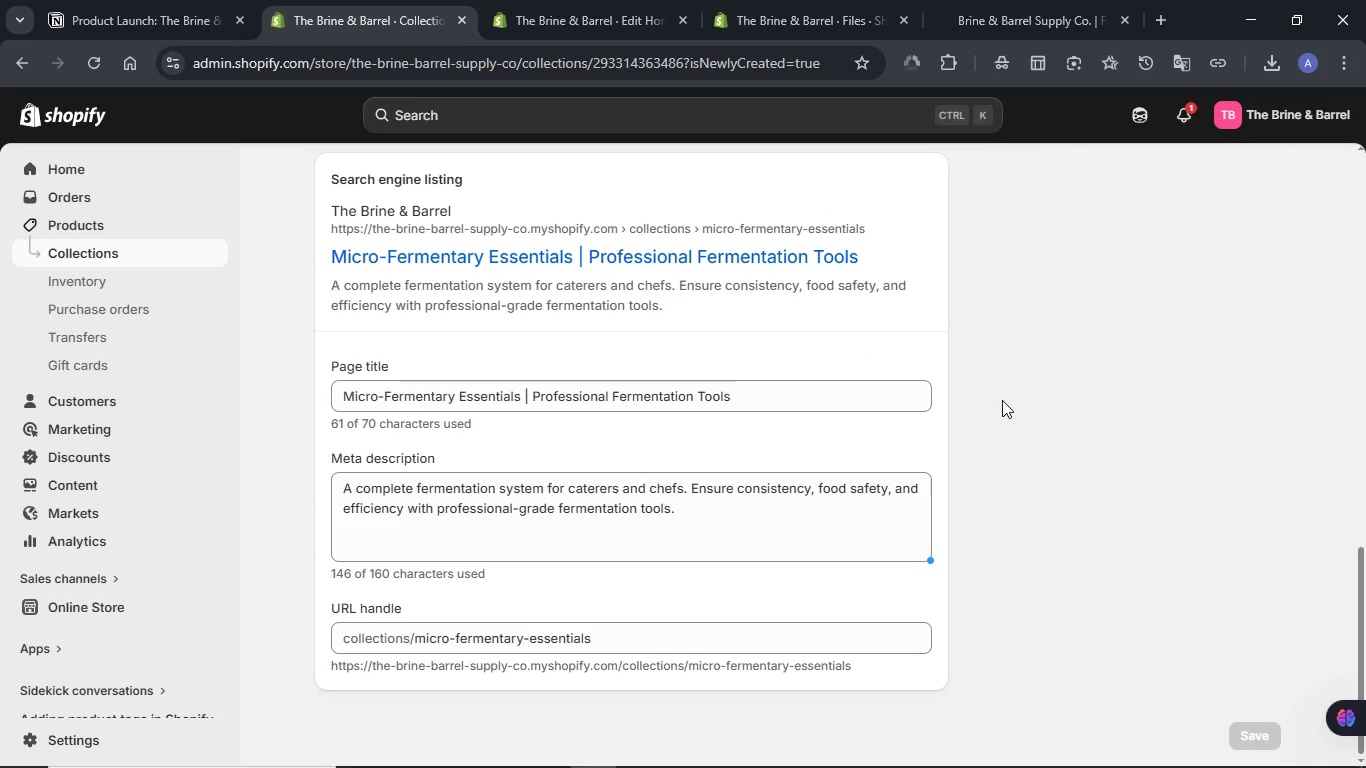 
scroll: coordinate [1002, 400], scroll_direction: up, amount: 15.0
 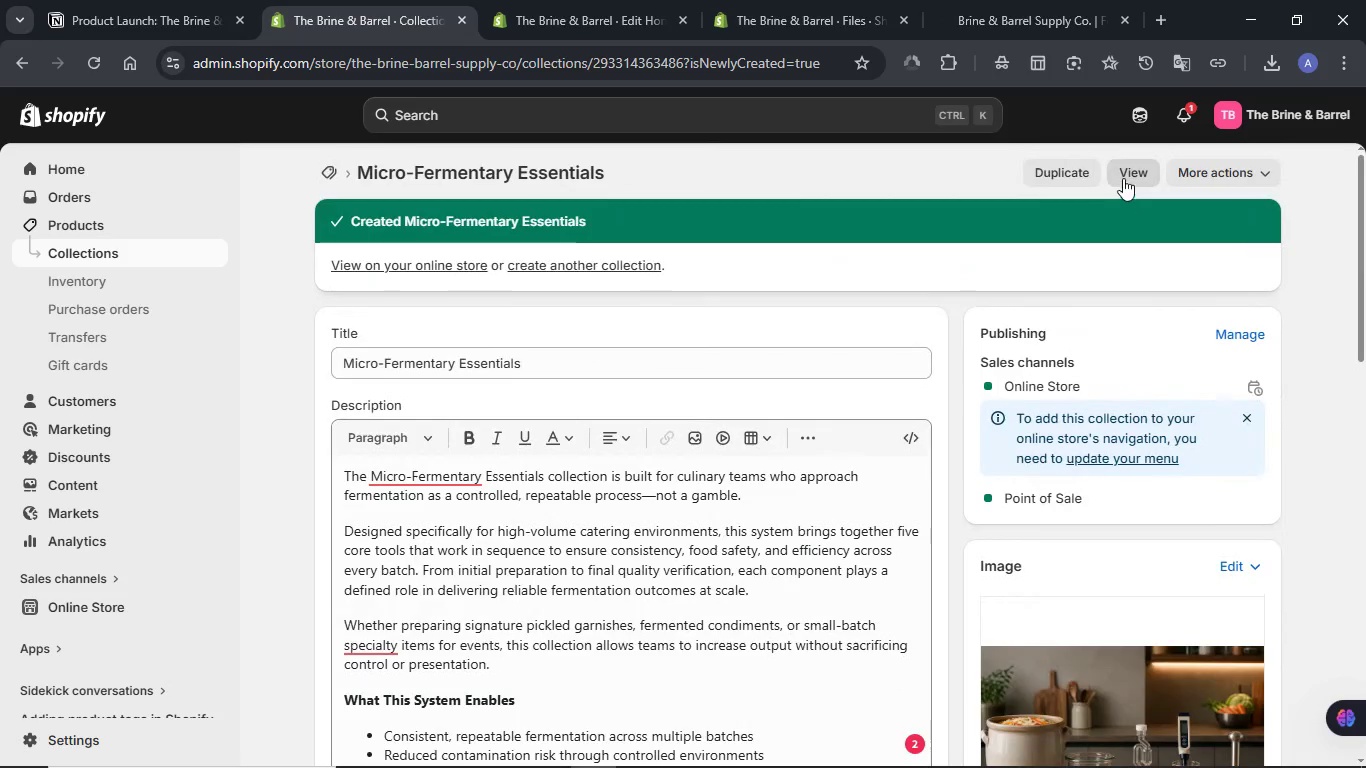 
left_click([1123, 177])
 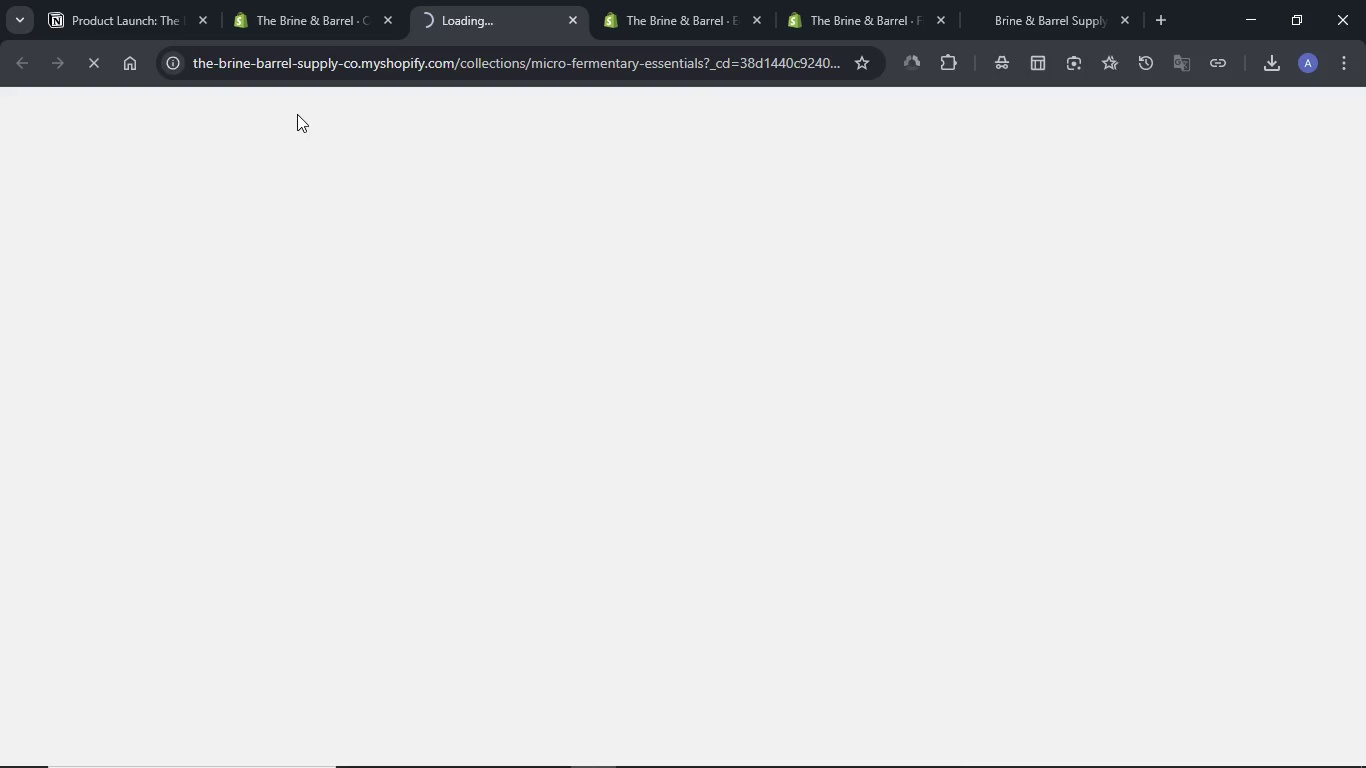 
wait(7.58)
 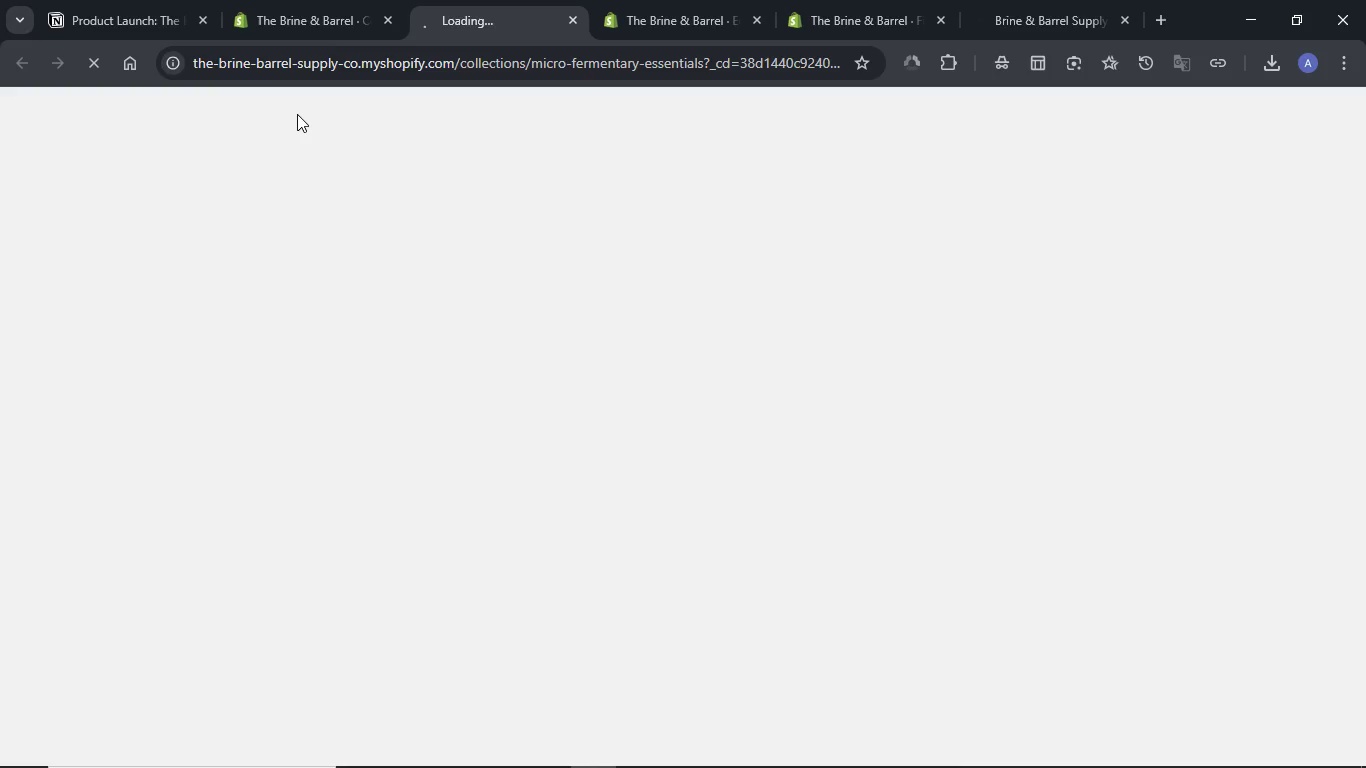 
left_click([1000, 749])
 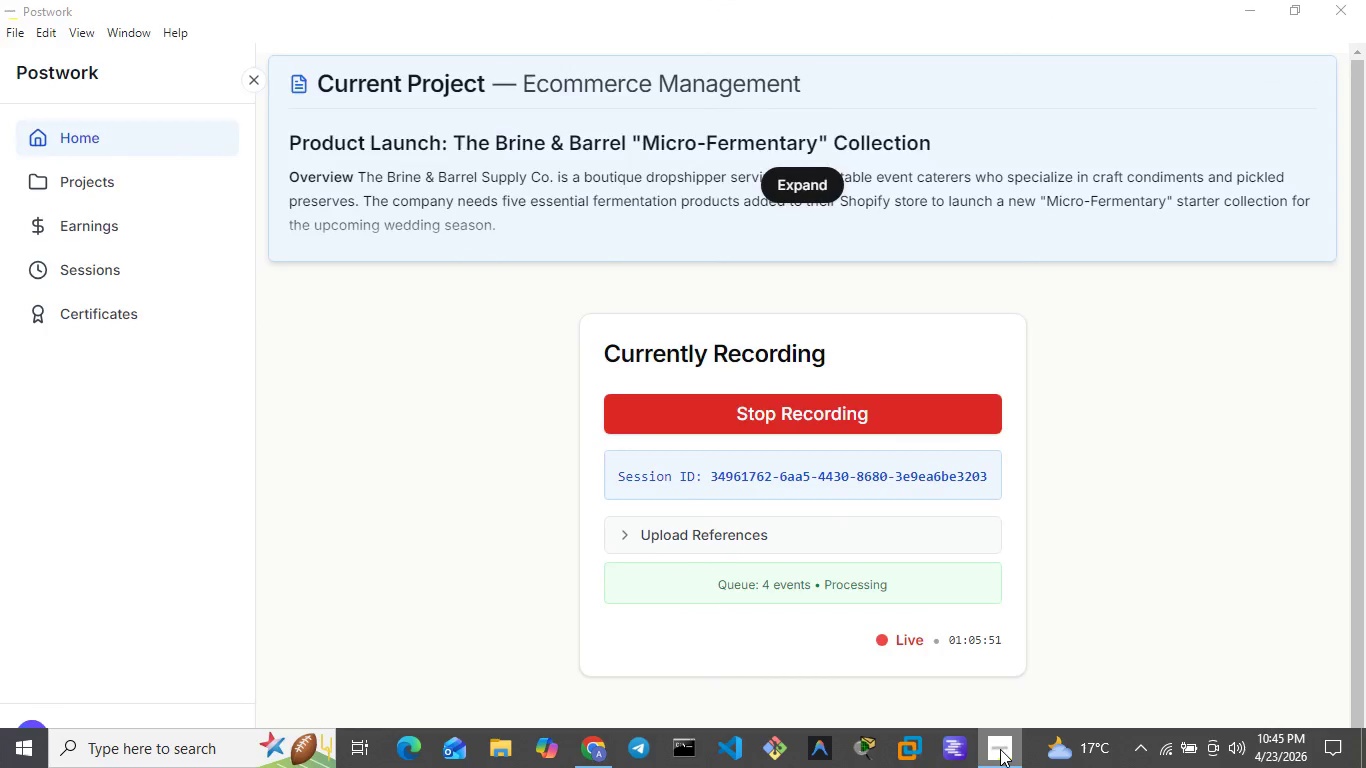 
left_click([1000, 749])
 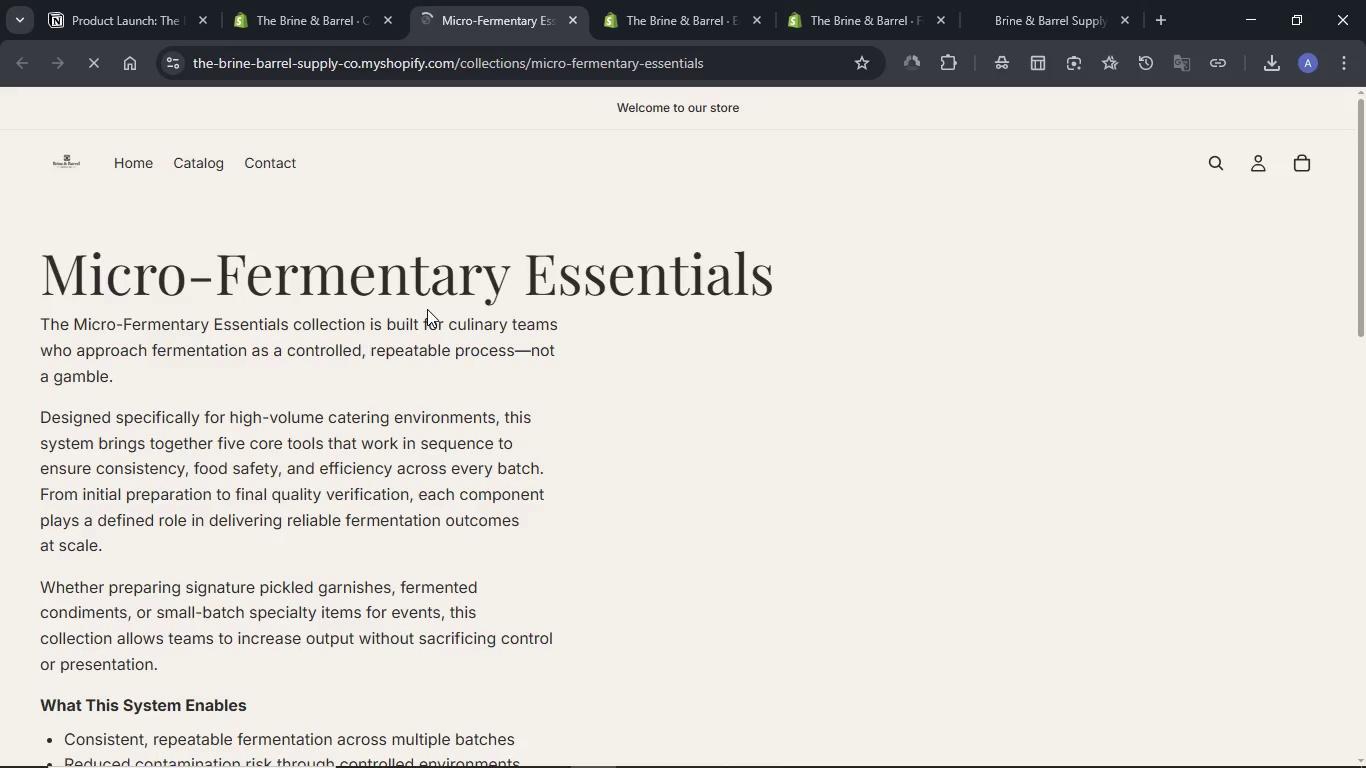 
wait(5.06)
 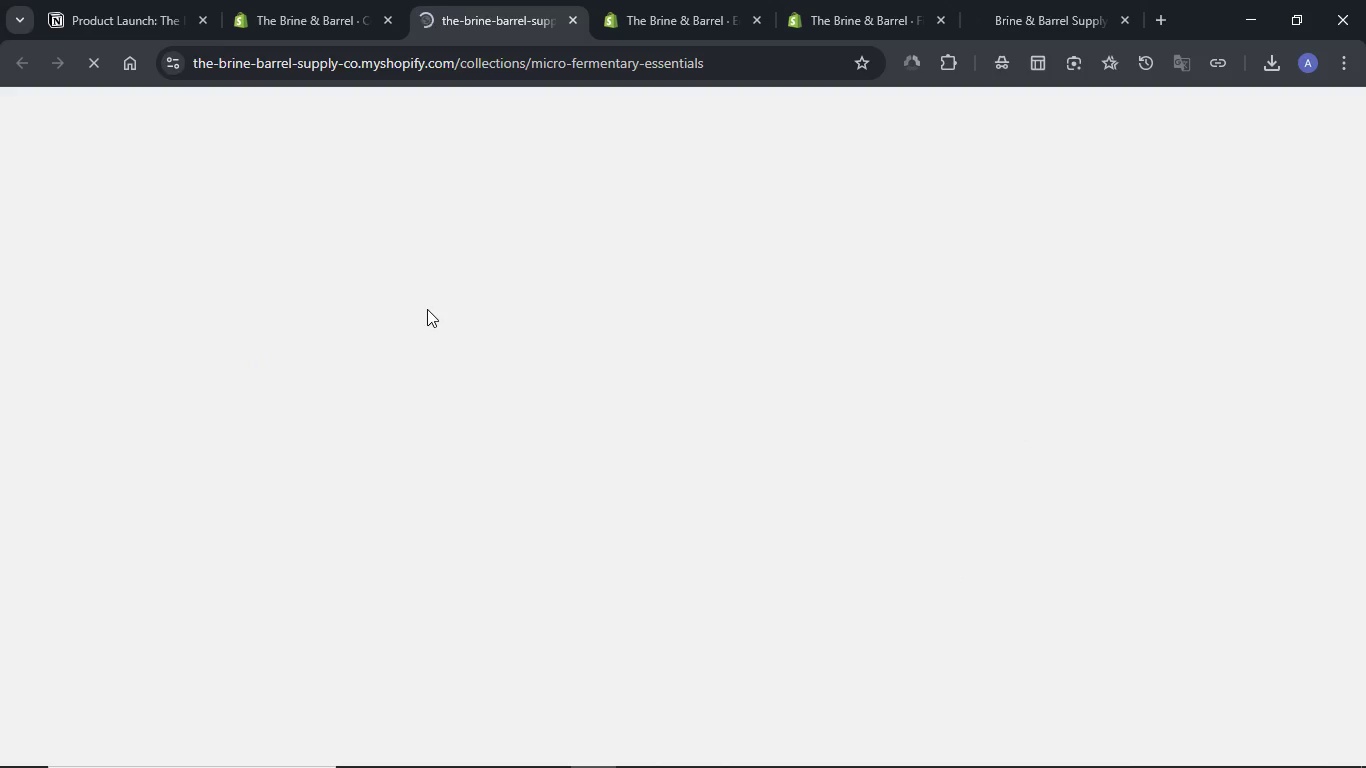 
scroll: coordinate [471, 308], scroll_direction: down, amount: 2.0
 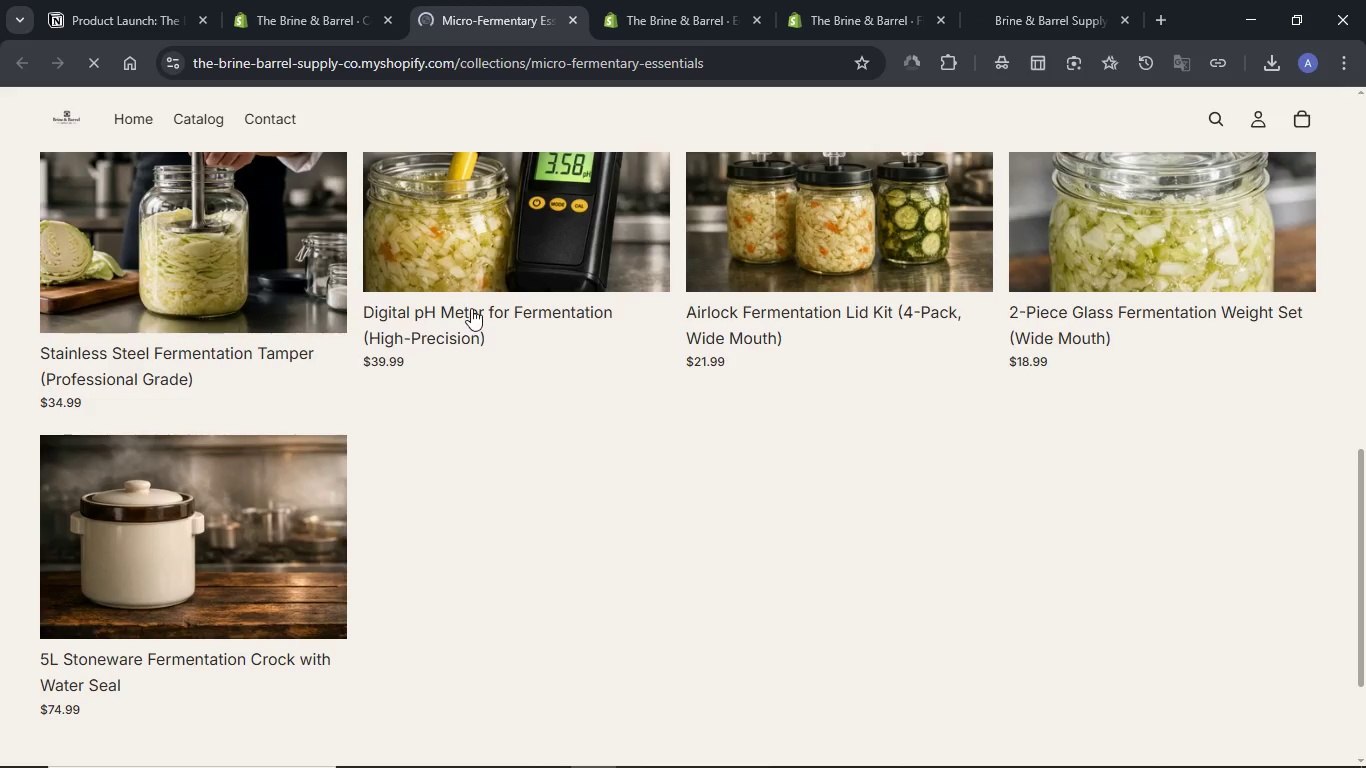 
scroll: coordinate [471, 308], scroll_direction: up, amount: 2.0
 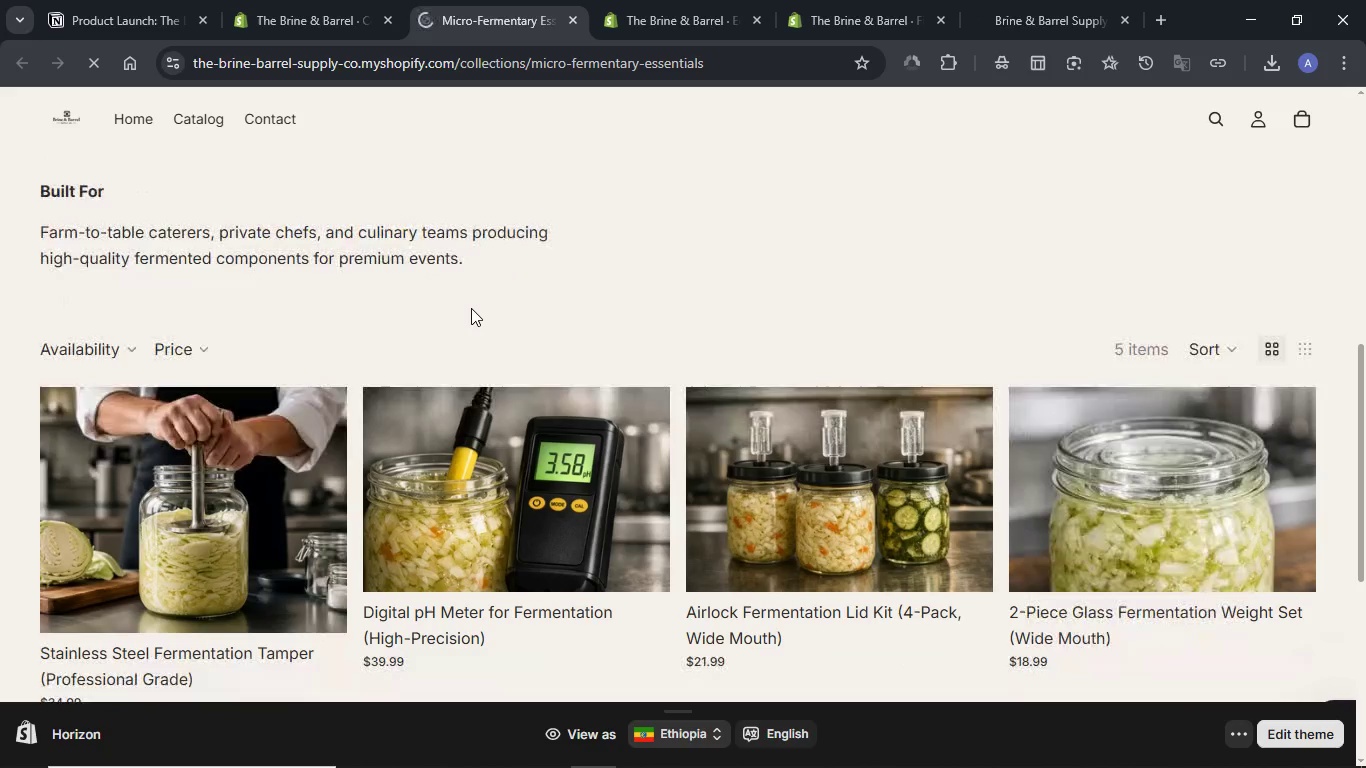 
scroll: coordinate [471, 308], scroll_direction: down, amount: 5.0
 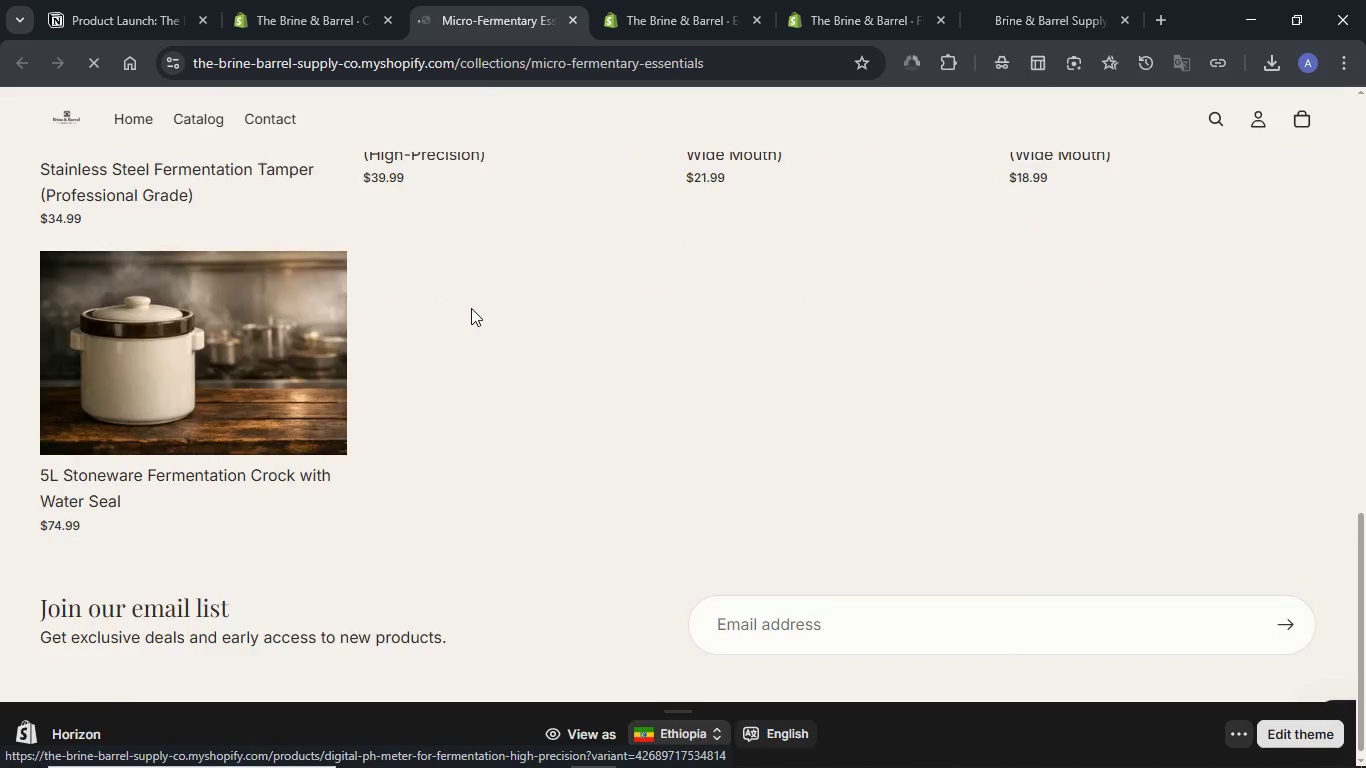 
scroll: coordinate [471, 308], scroll_direction: up, amount: 18.0
 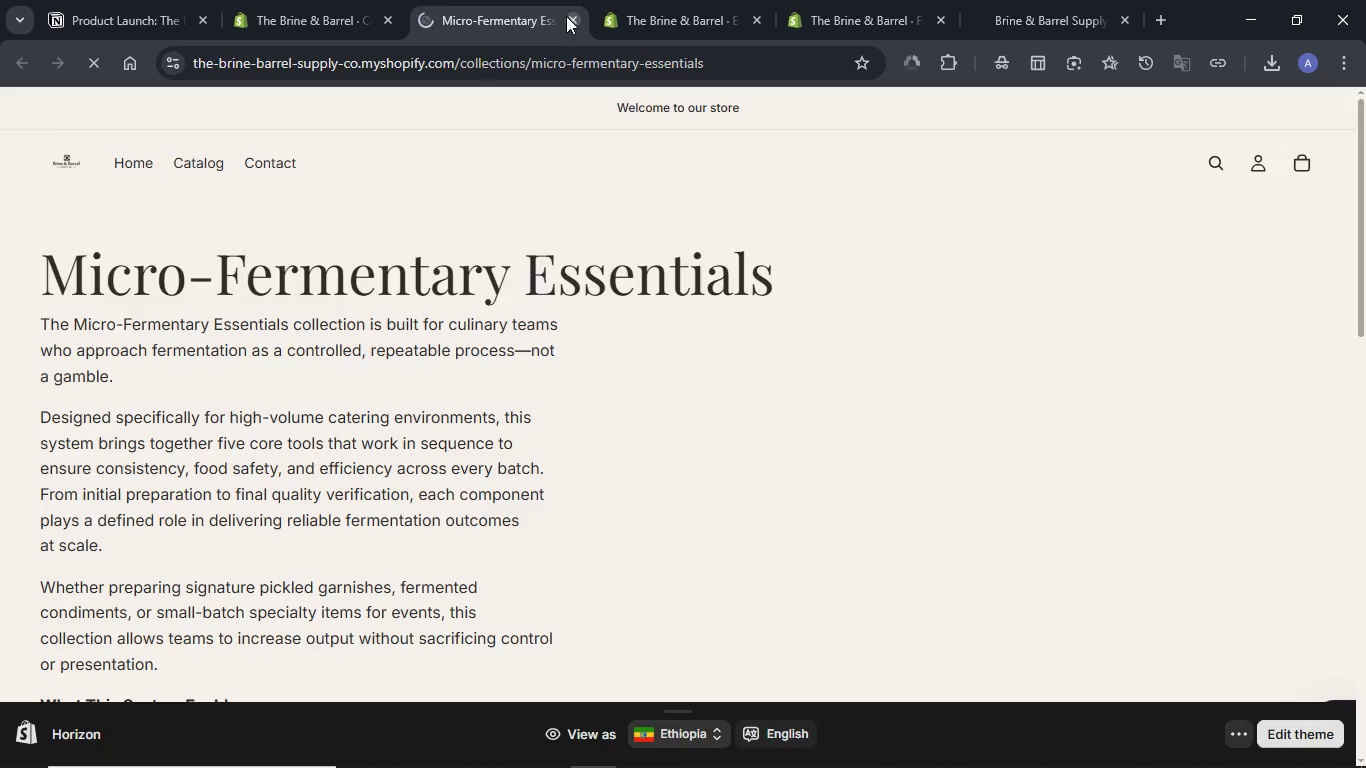 
left_click([566, 17])
 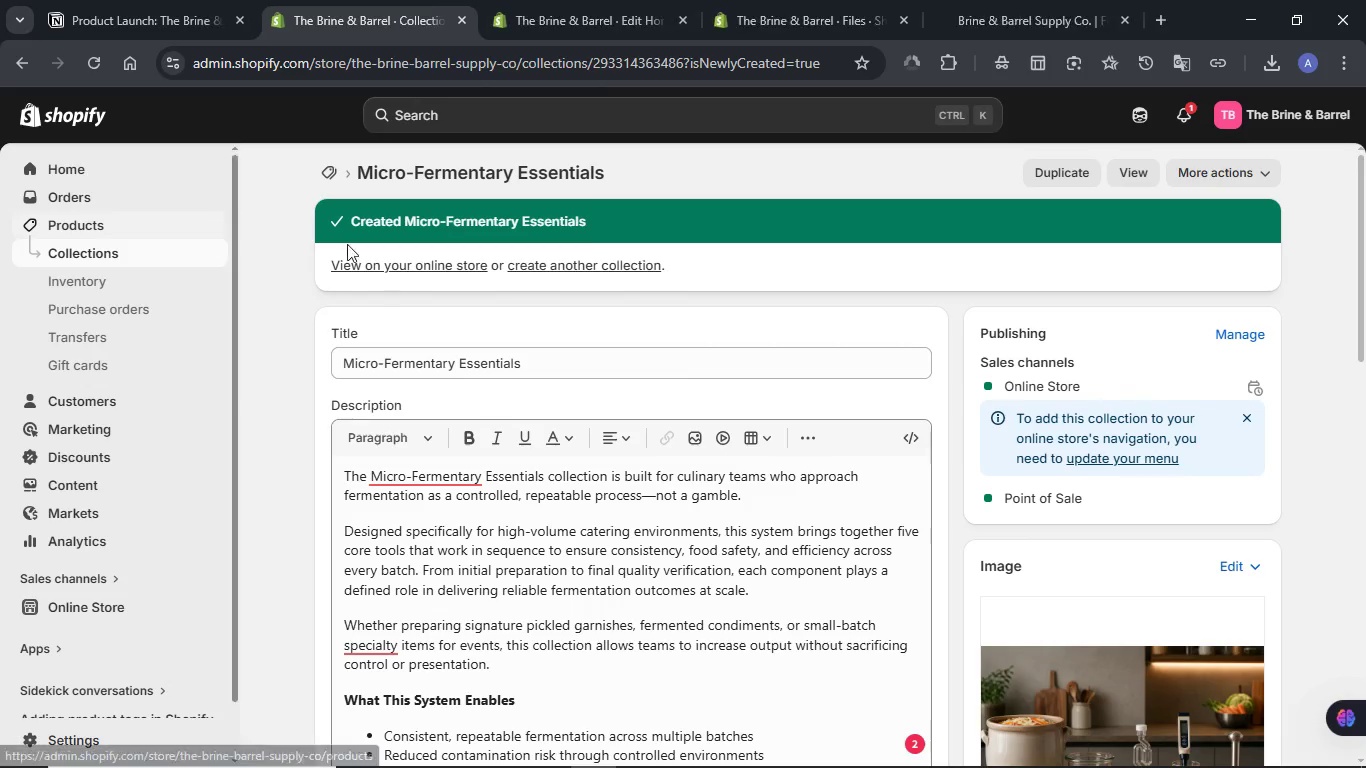 
scroll: coordinate [748, 281], scroll_direction: down, amount: 12.0
 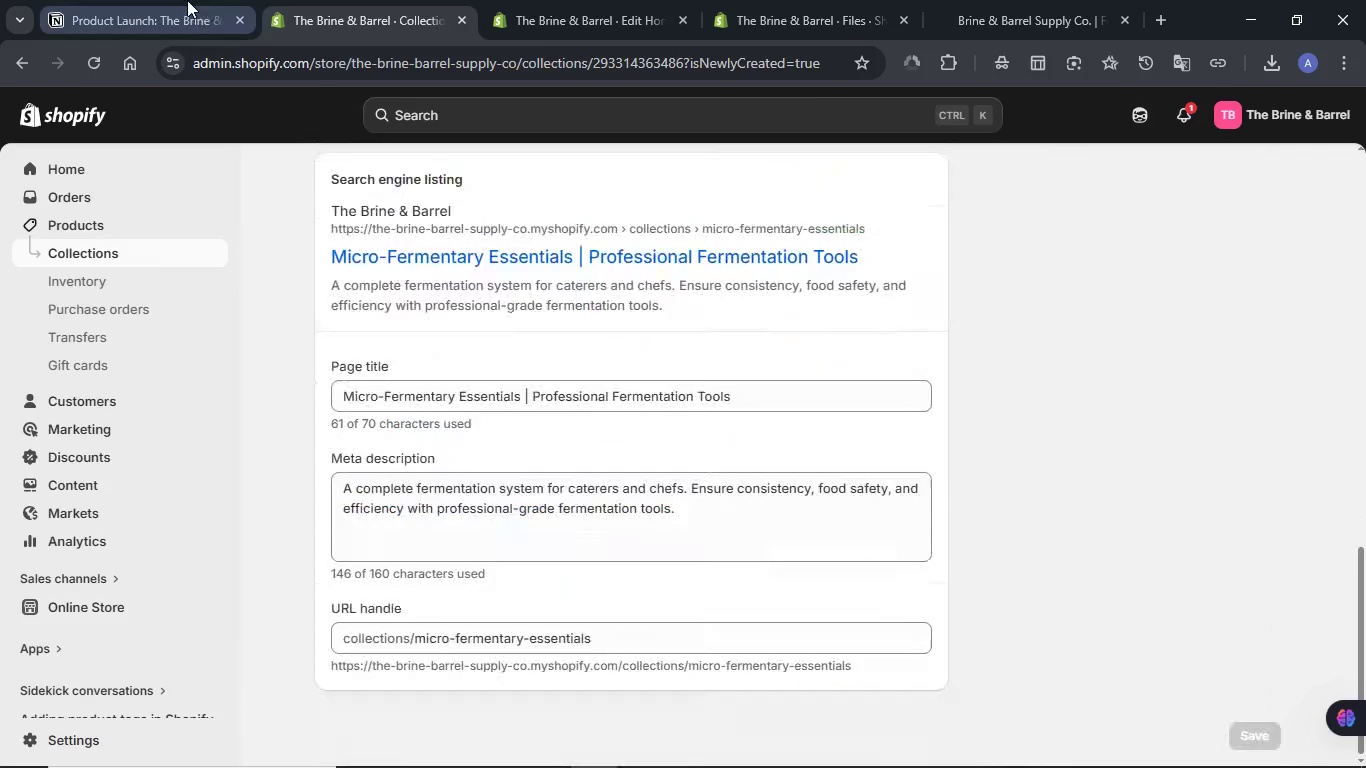 
left_click([187, 0])
 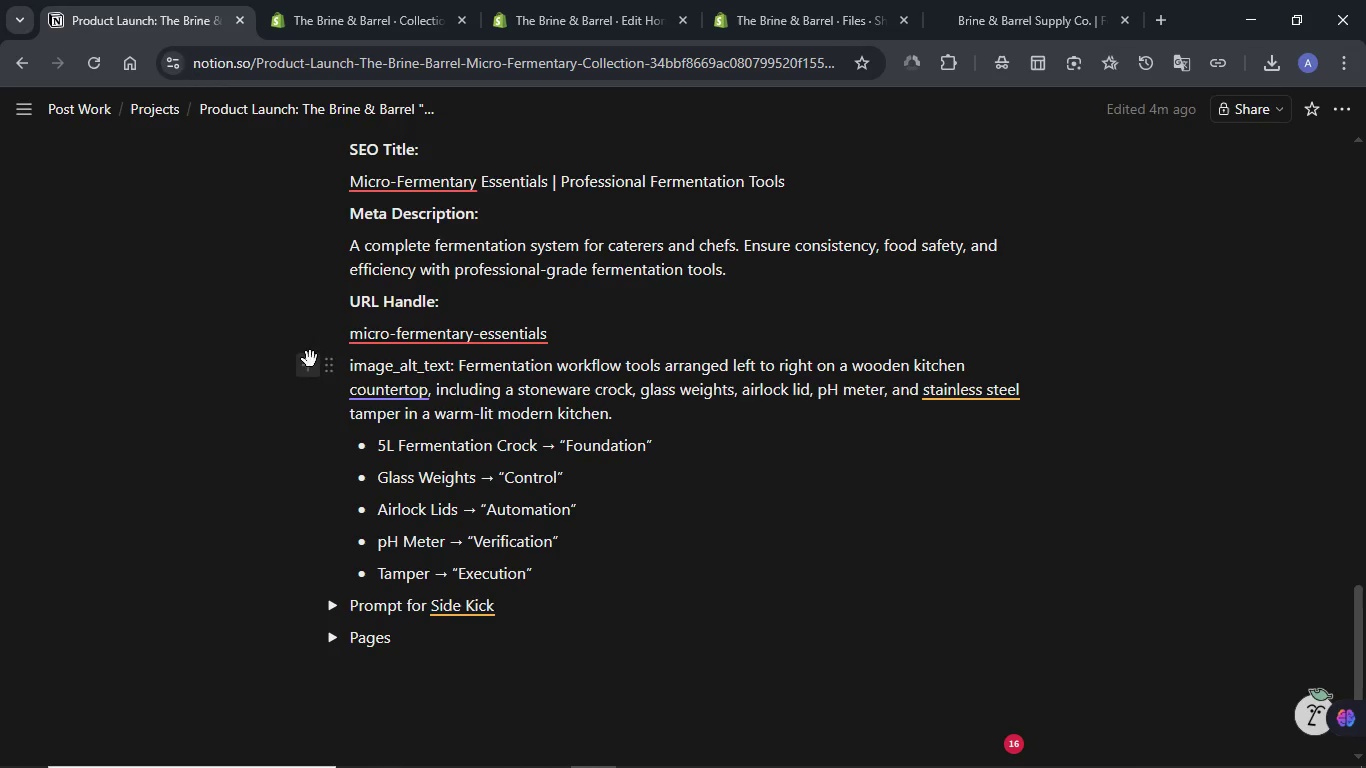 
scroll: coordinate [308, 358], scroll_direction: up, amount: 9.0
 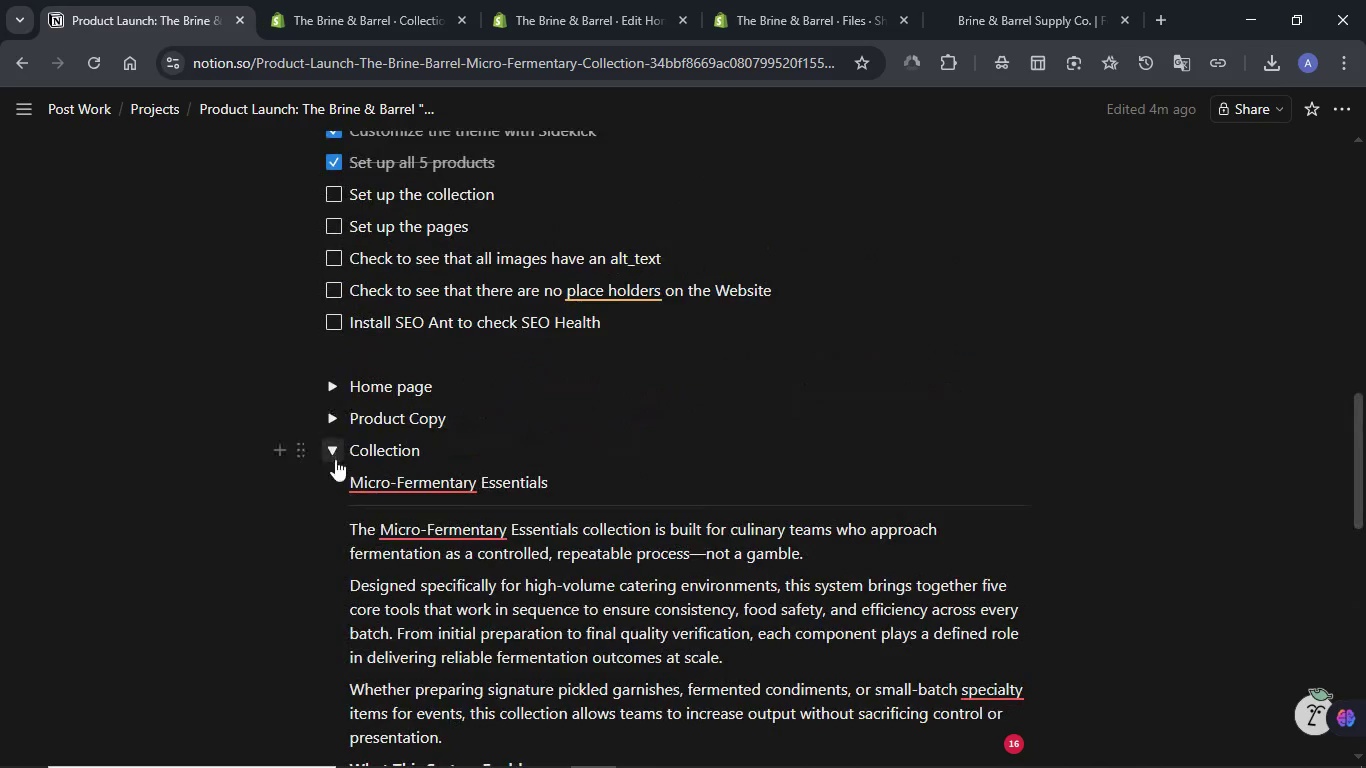 
left_click([335, 459])
 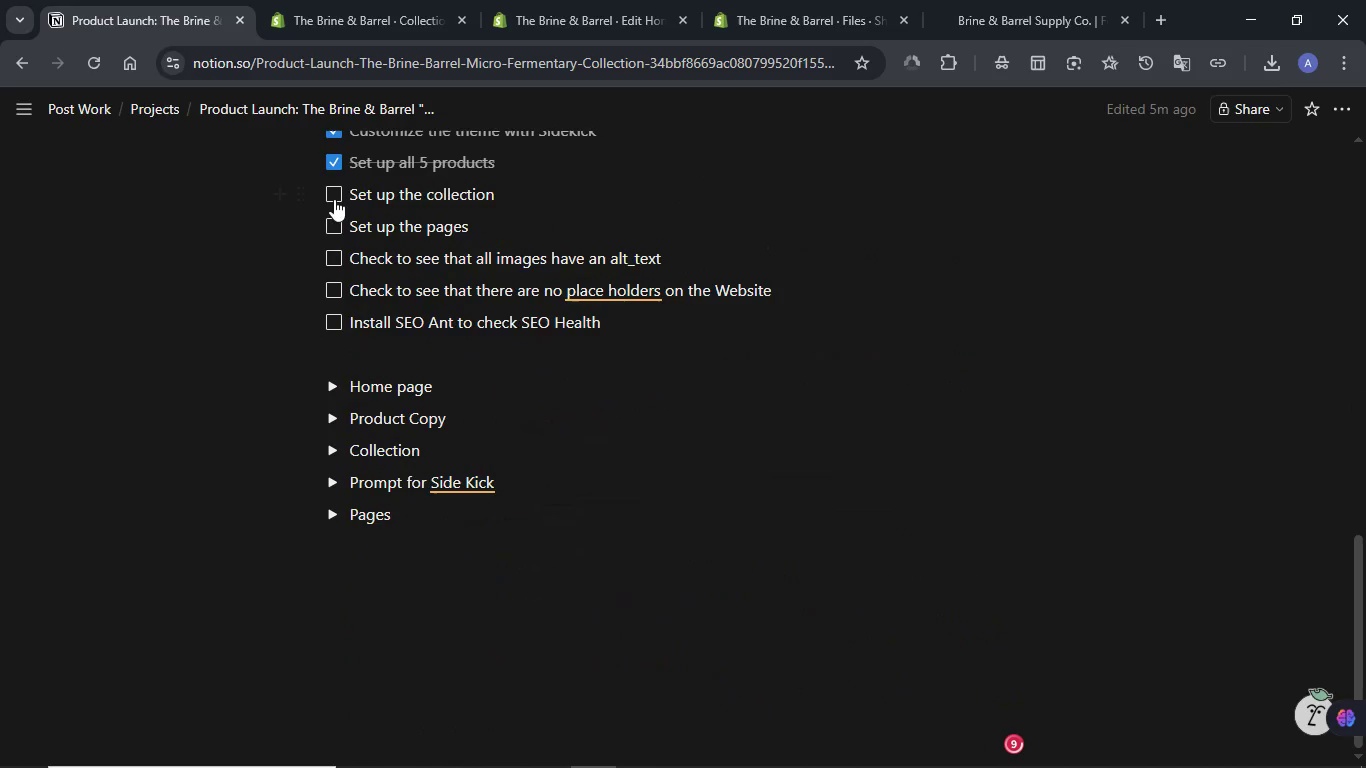 
left_click([334, 192])
 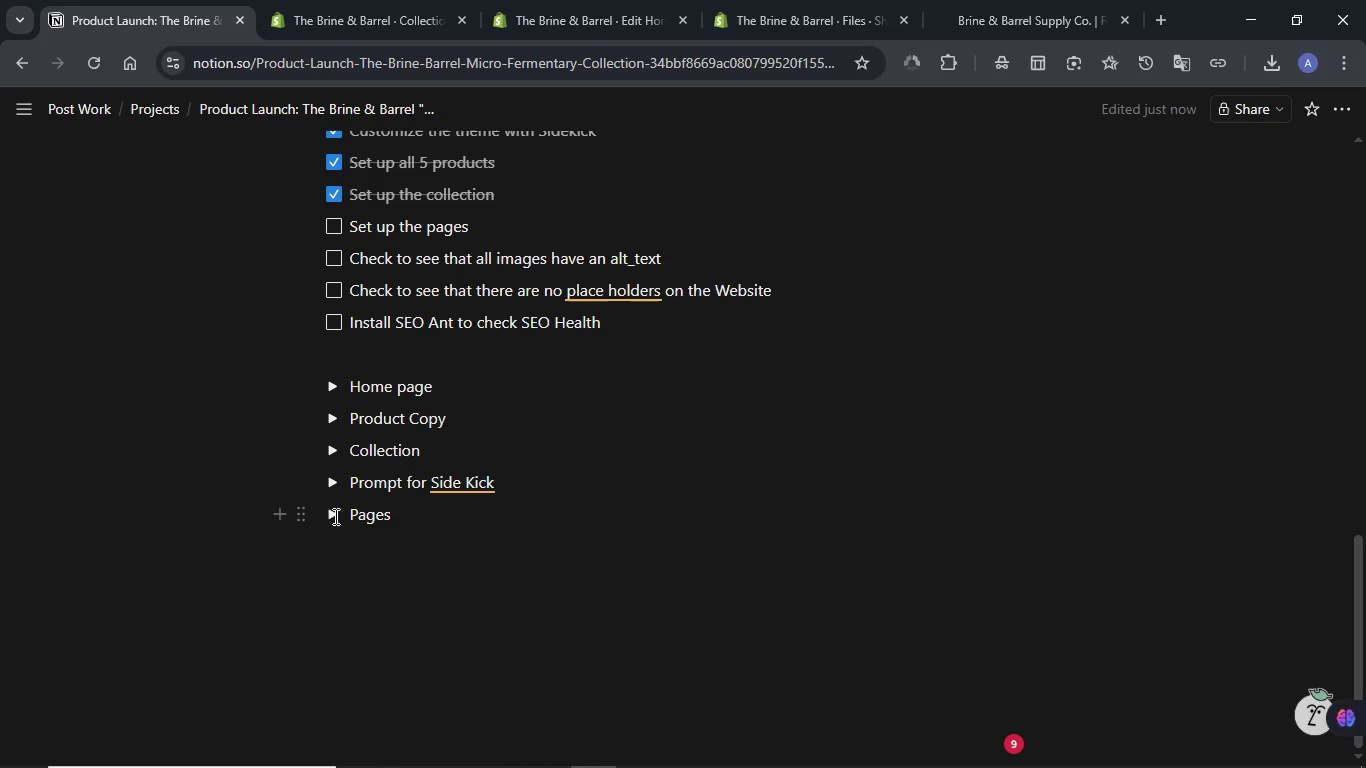 
left_click([334, 516])
 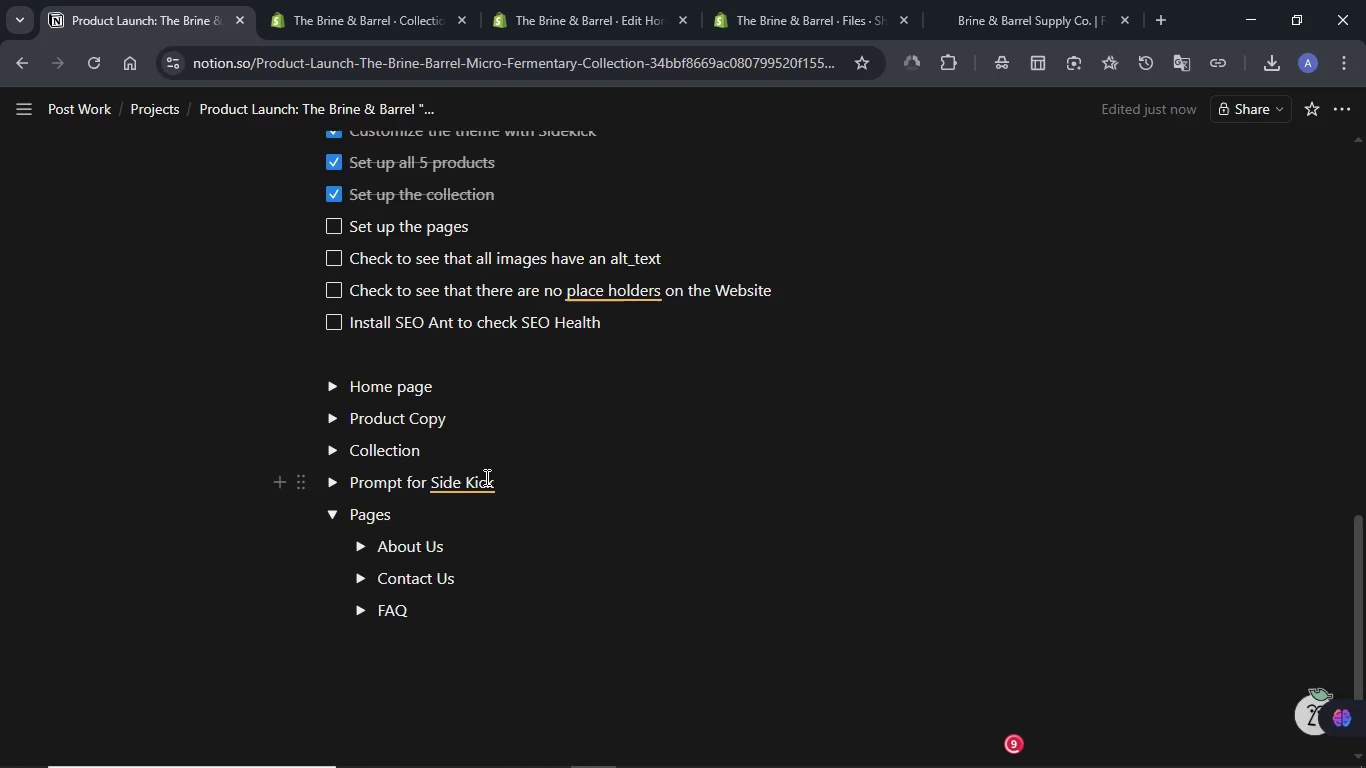 
scroll: coordinate [485, 477], scroll_direction: down, amount: 1.0
 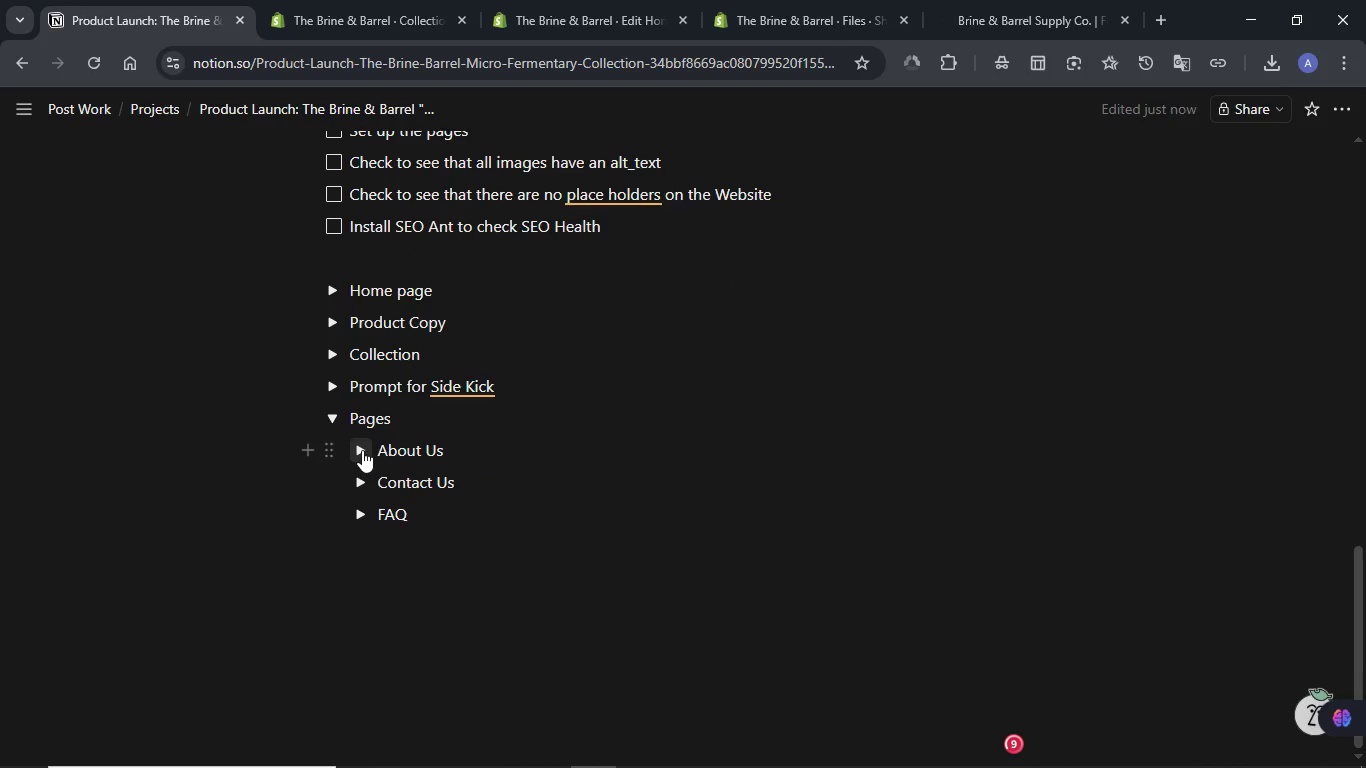 
left_click([362, 450])
 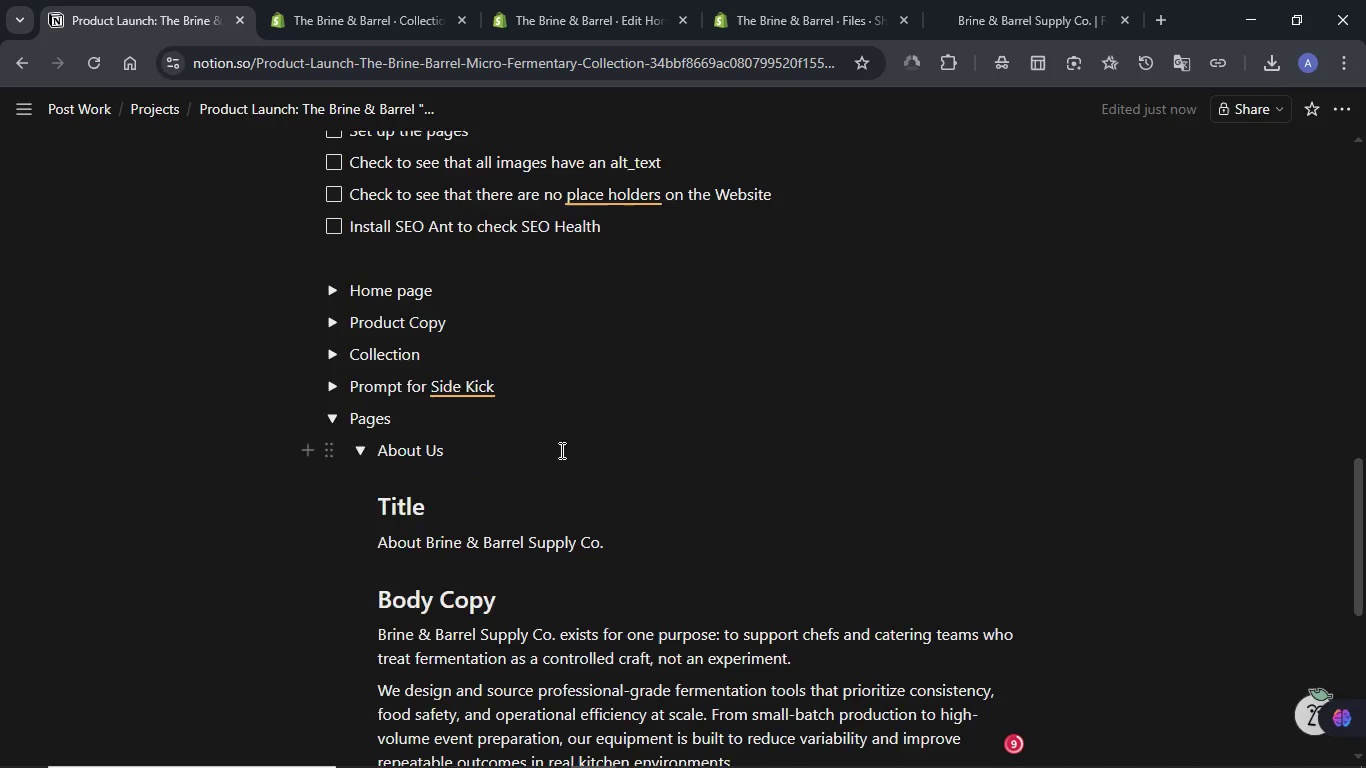 
scroll: coordinate [560, 450], scroll_direction: down, amount: 2.0
 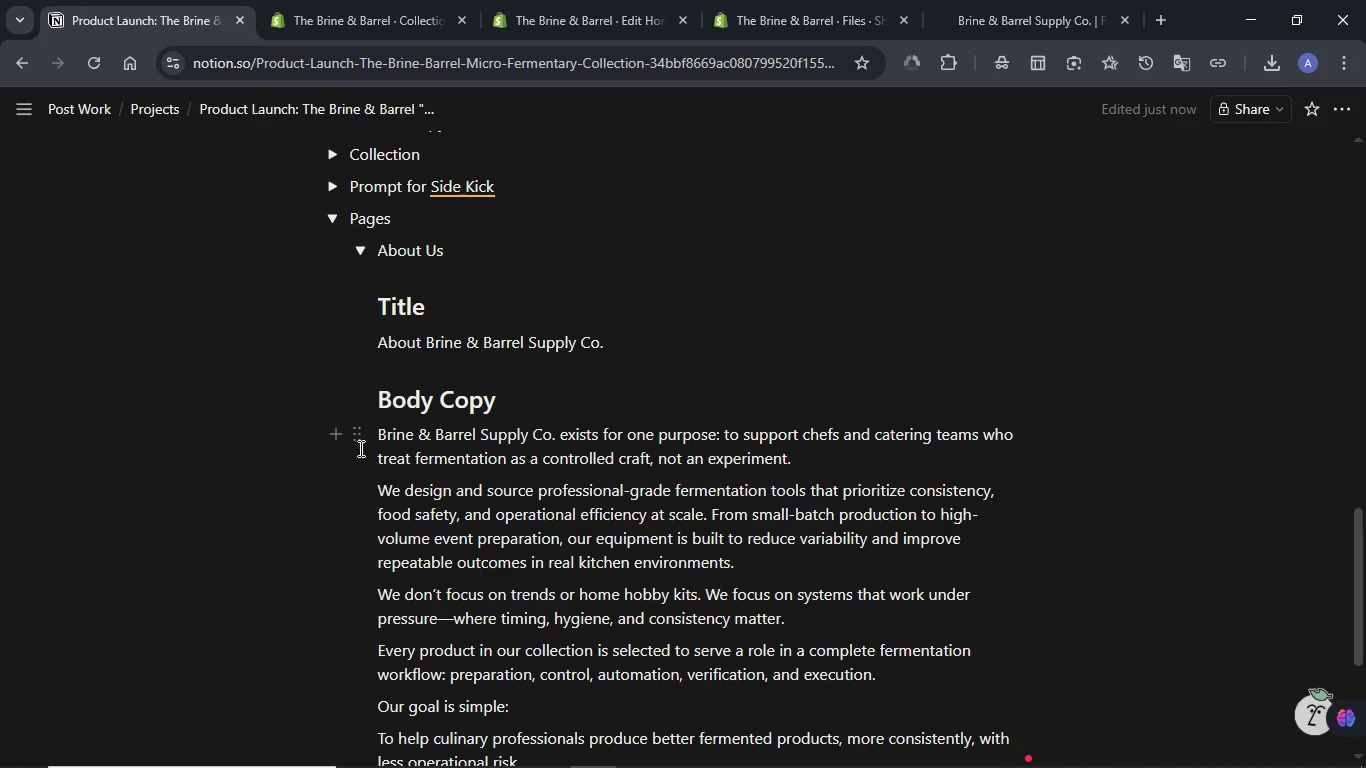 
left_click_drag(start_coordinate=[374, 436], to_coordinate=[380, 492])
 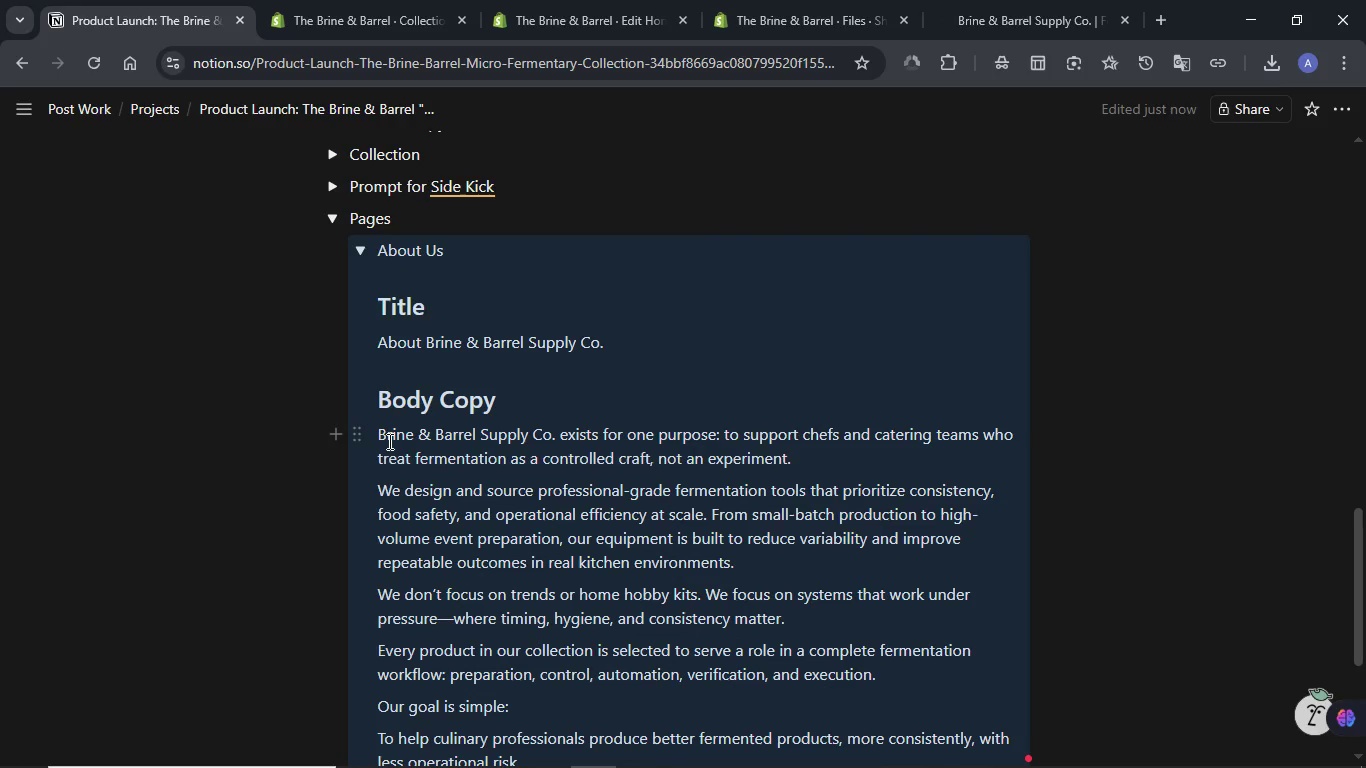 
left_click([387, 439])
 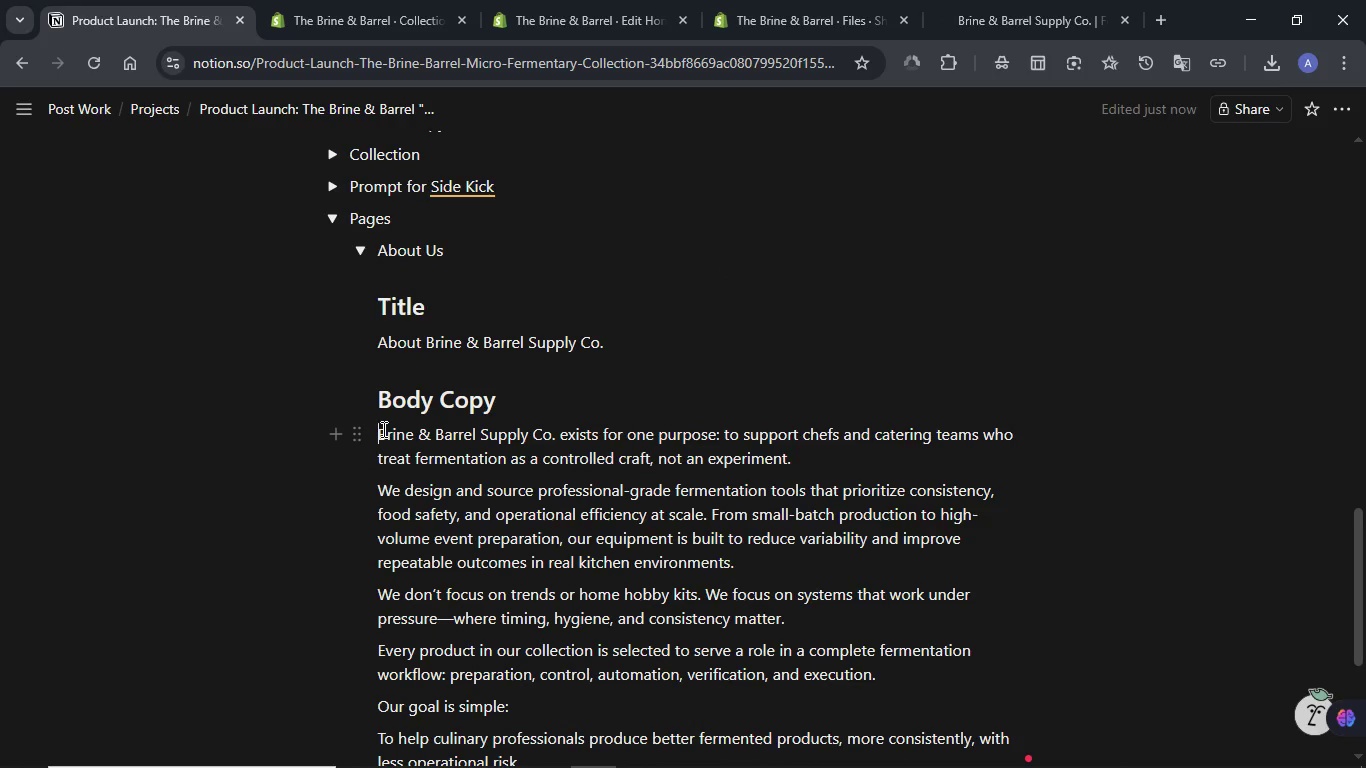 
left_click_drag(start_coordinate=[382, 429], to_coordinate=[569, 444])
 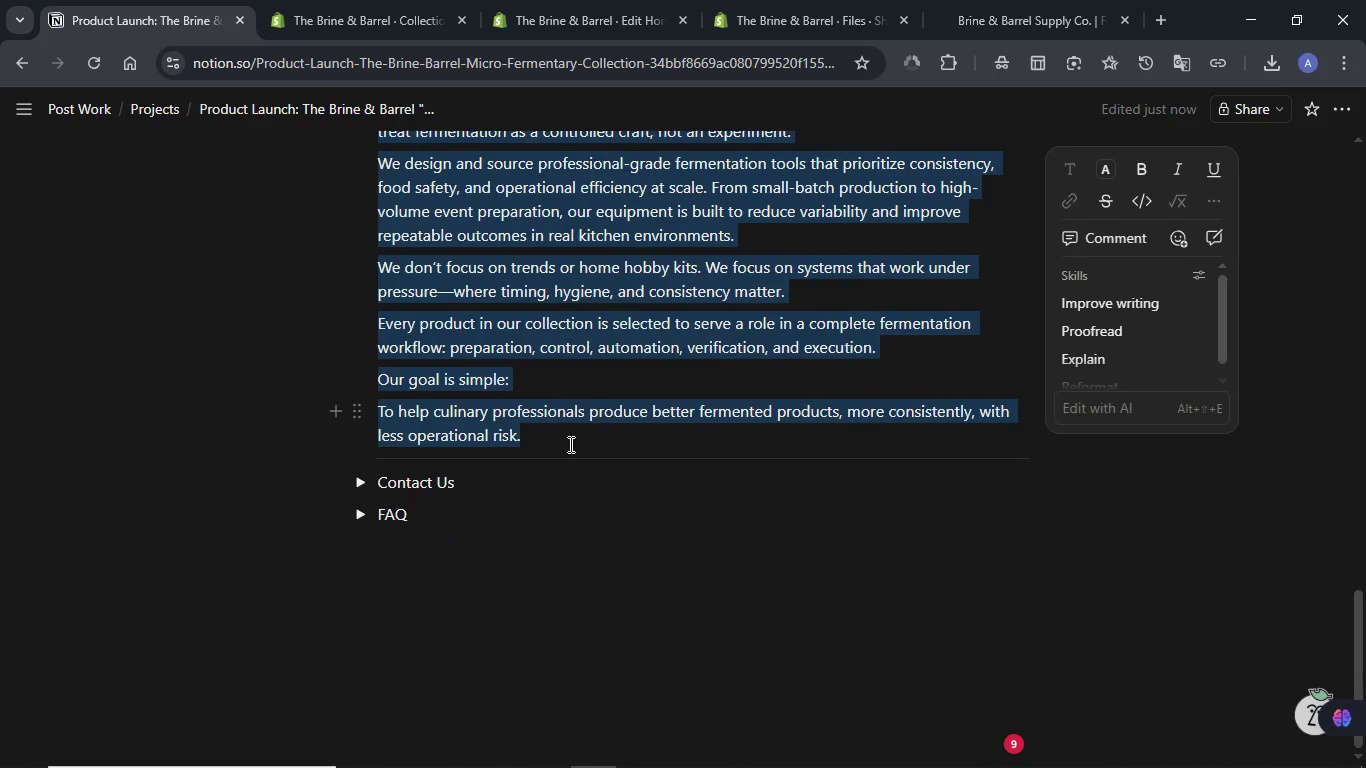 
key(Control+C)
 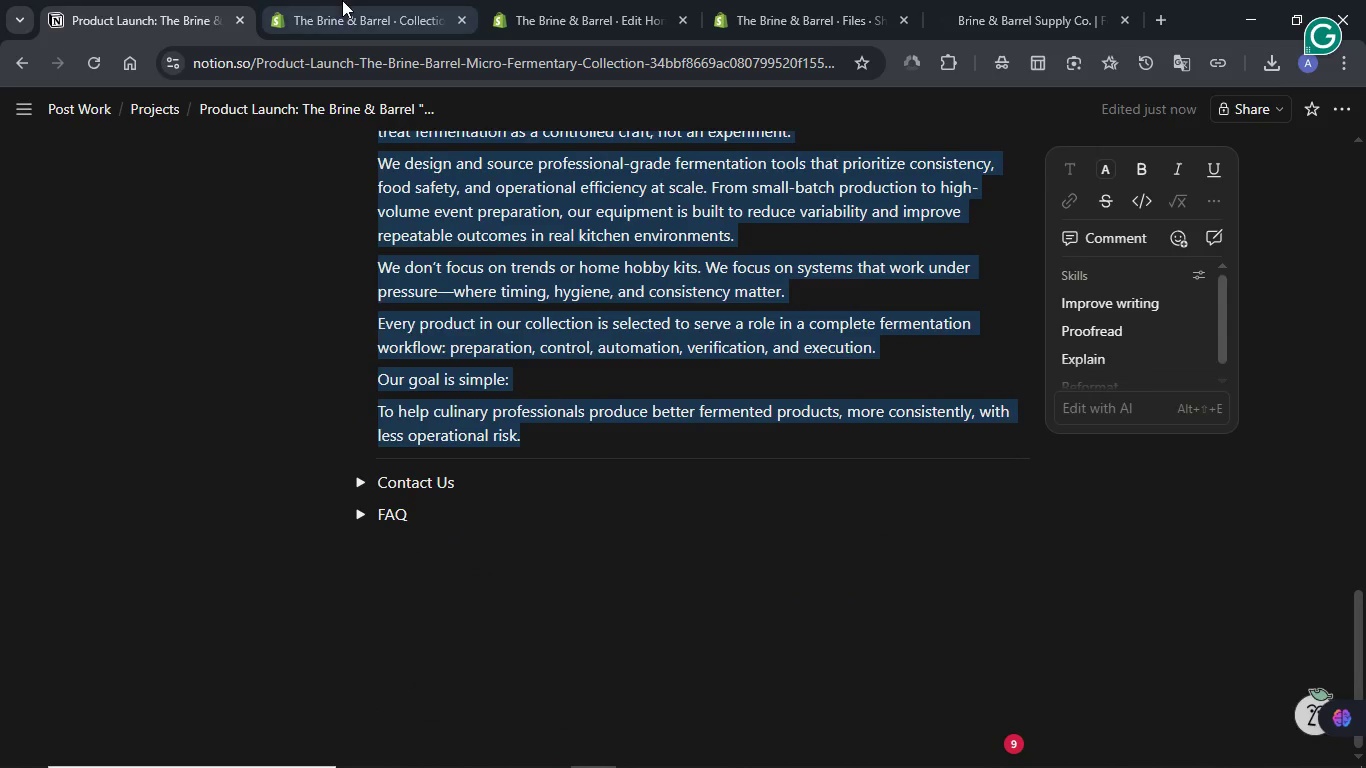 
left_click([342, 0])
 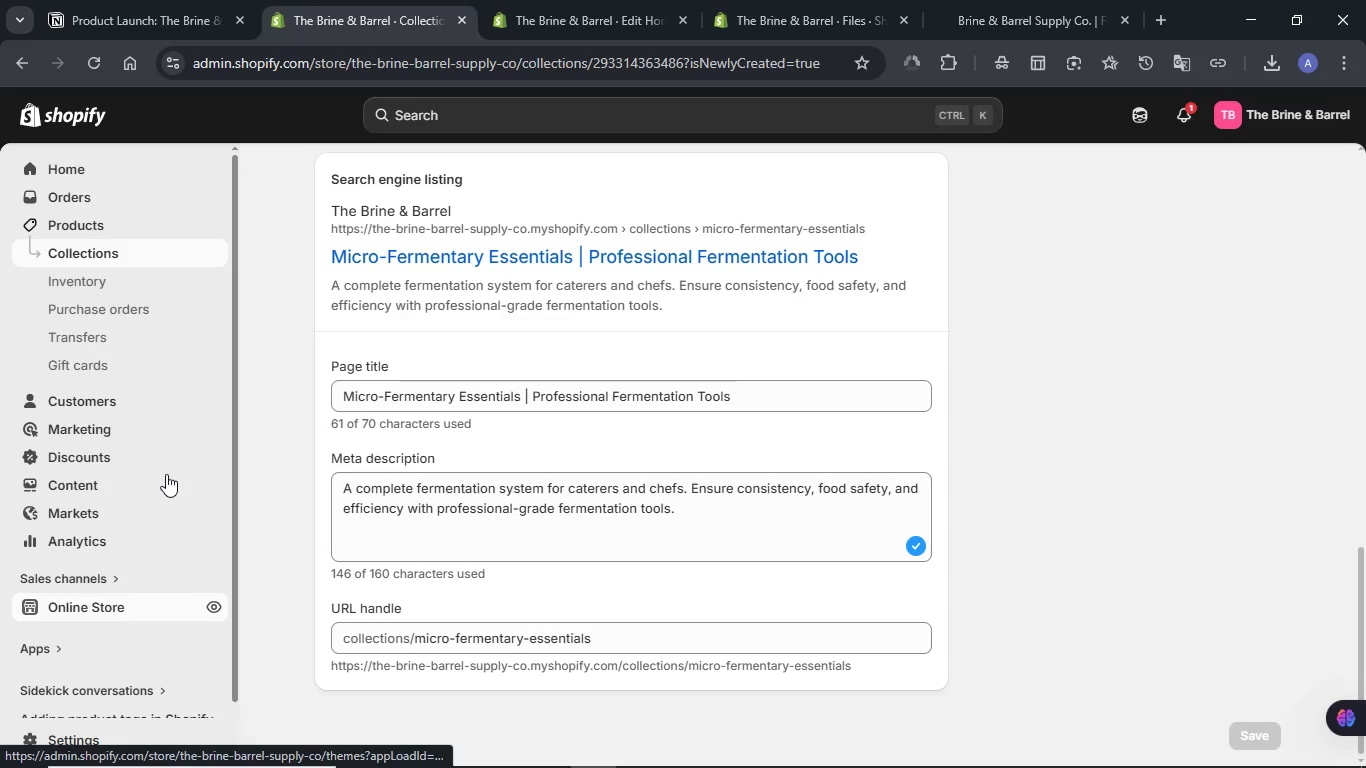 
scroll: coordinate [166, 448], scroll_direction: down, amount: 1.0
 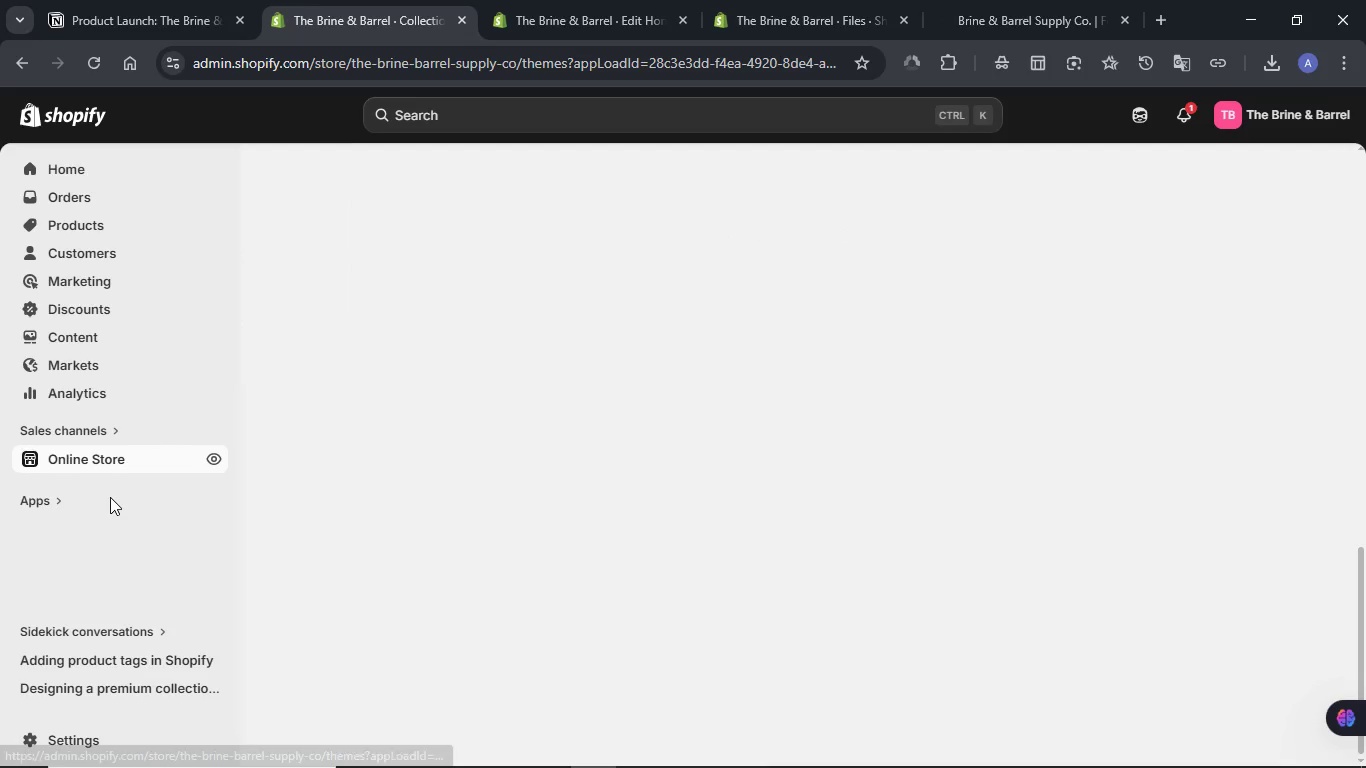 
mouse_move([105, 519])
 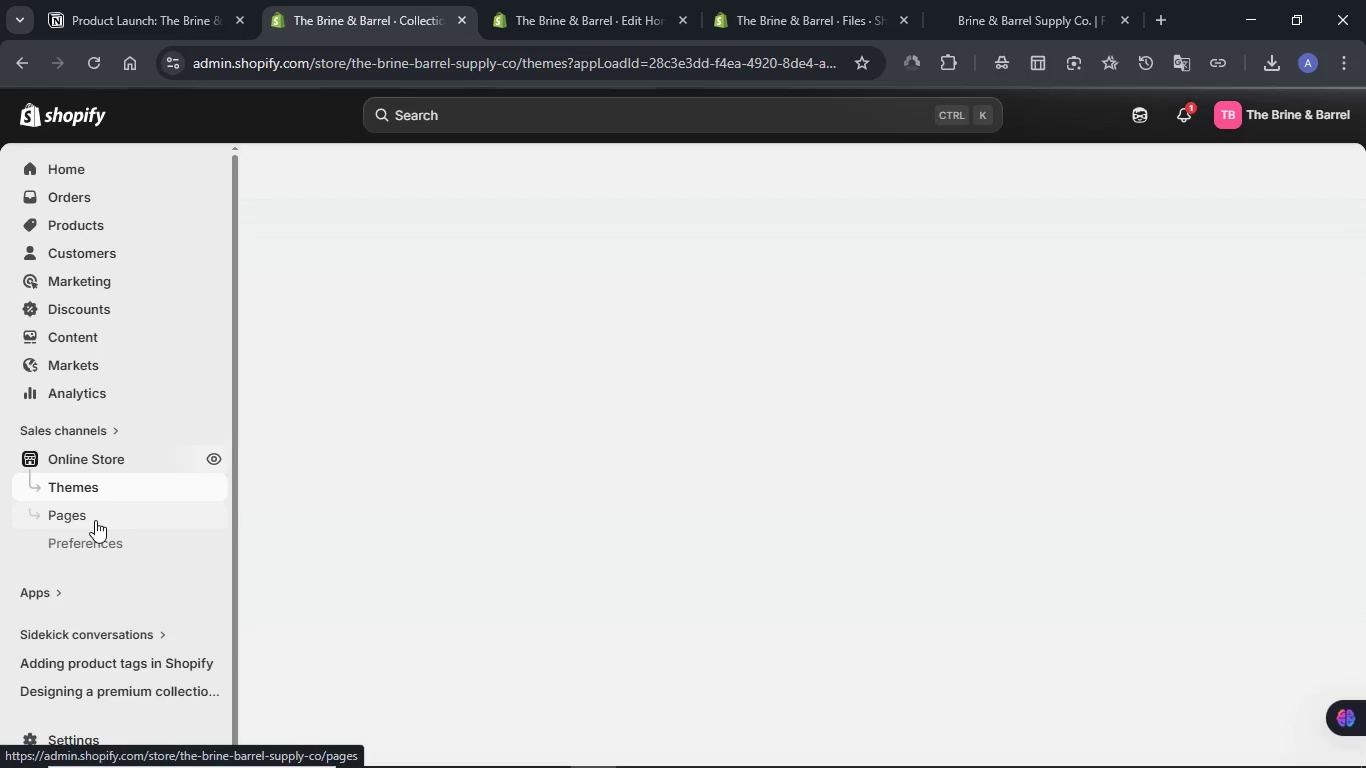 
left_click([95, 520])
 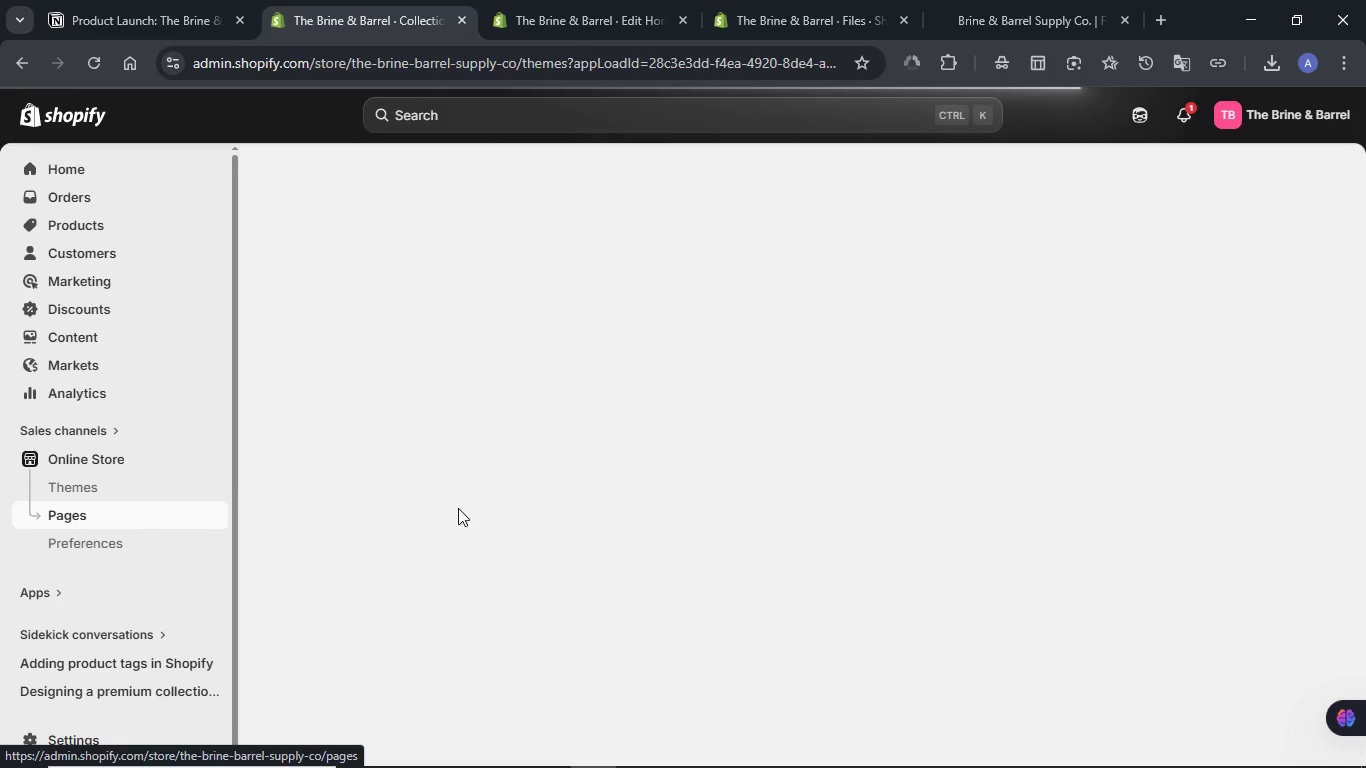 
wait(8.48)
 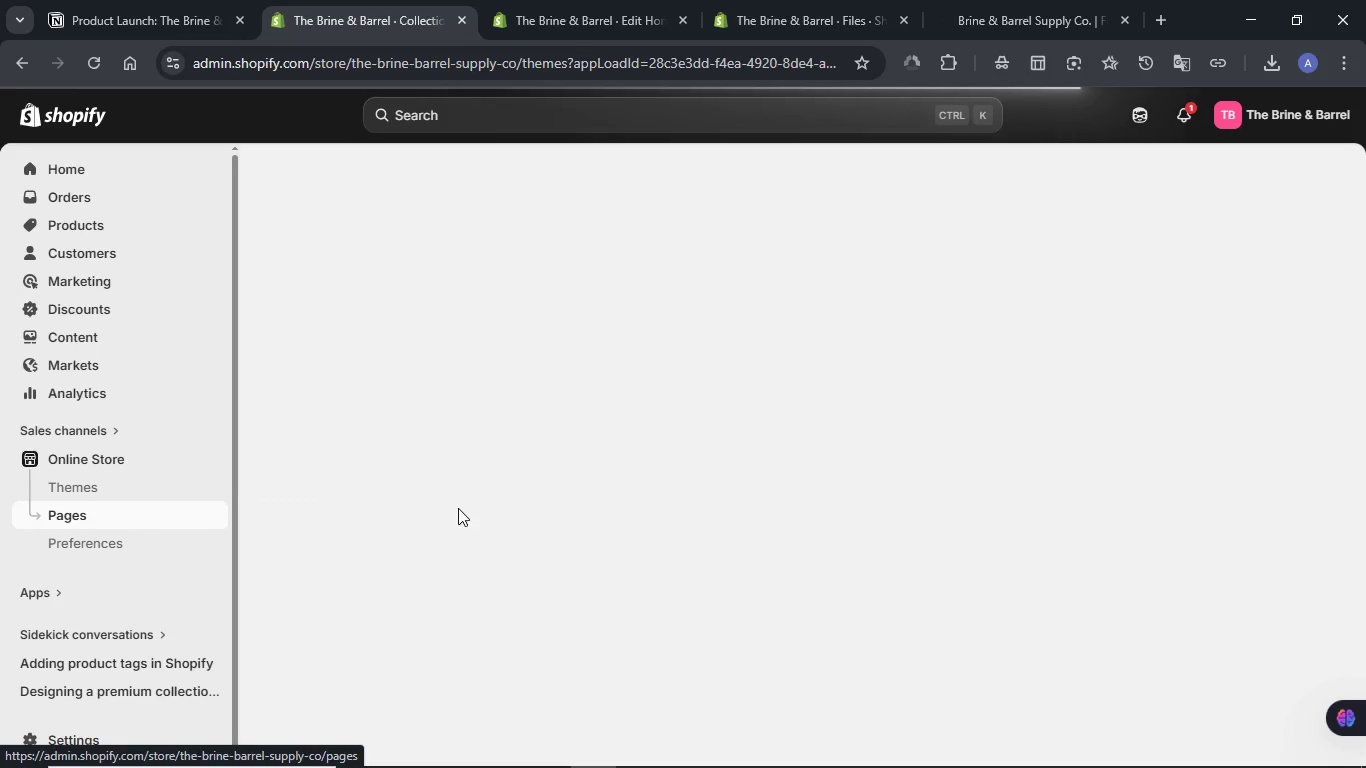 
left_click([1298, 175])
 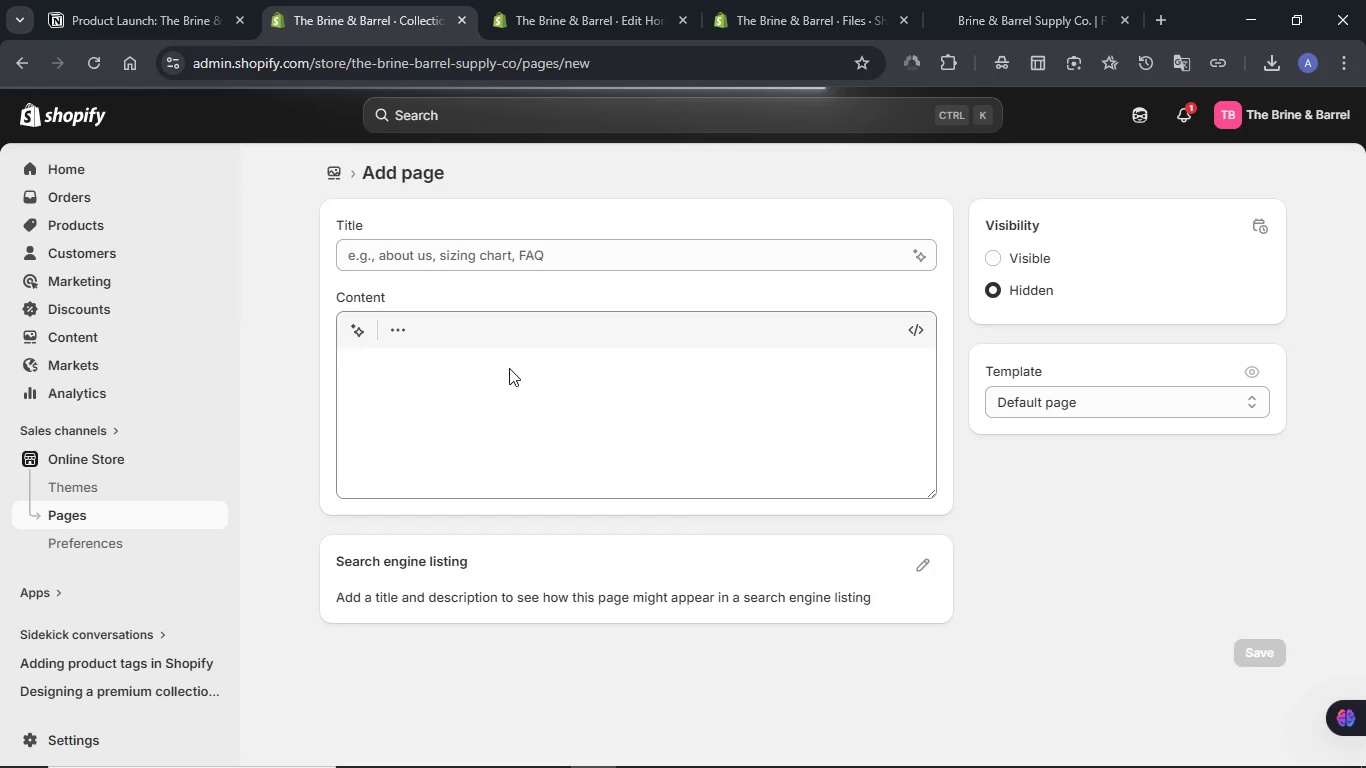 
left_click([503, 255])
 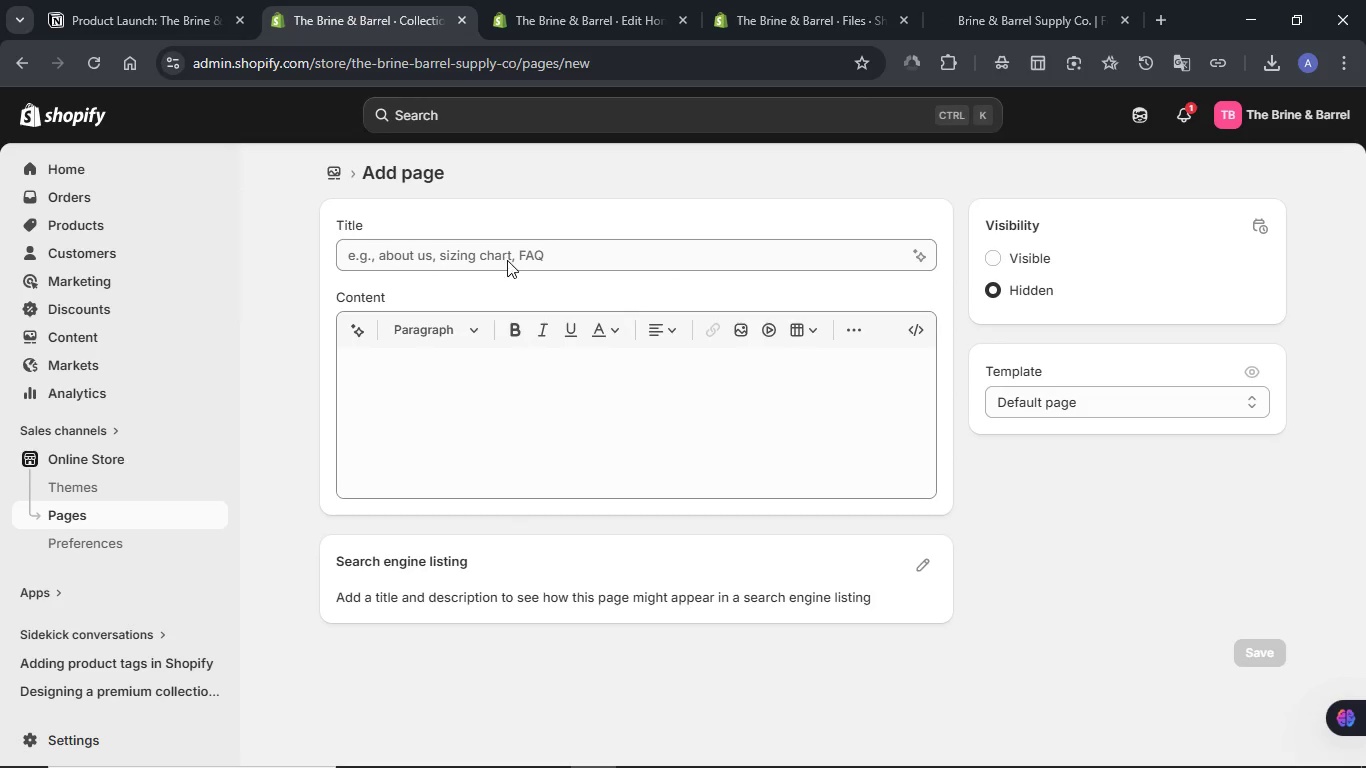 
left_click([497, 258])
 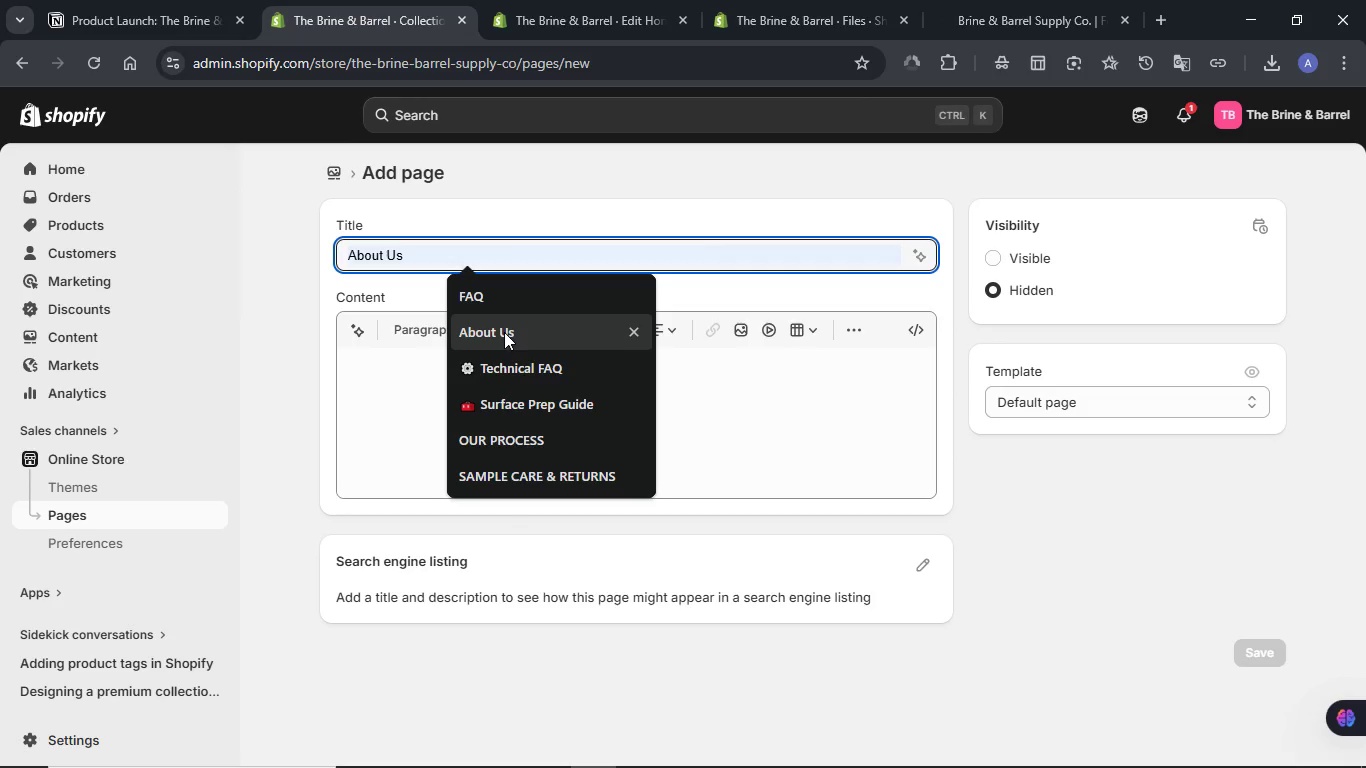 
left_click([504, 334])
 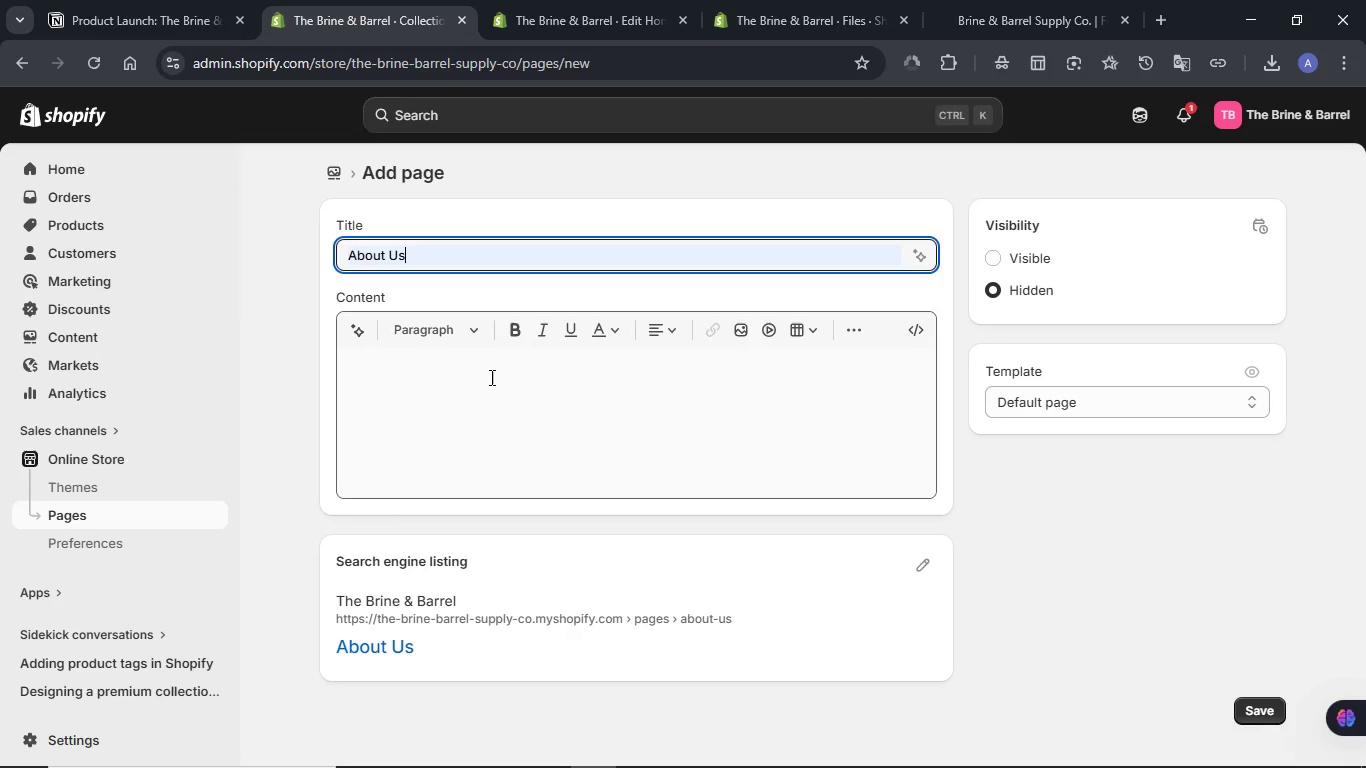 
left_click([490, 377])
 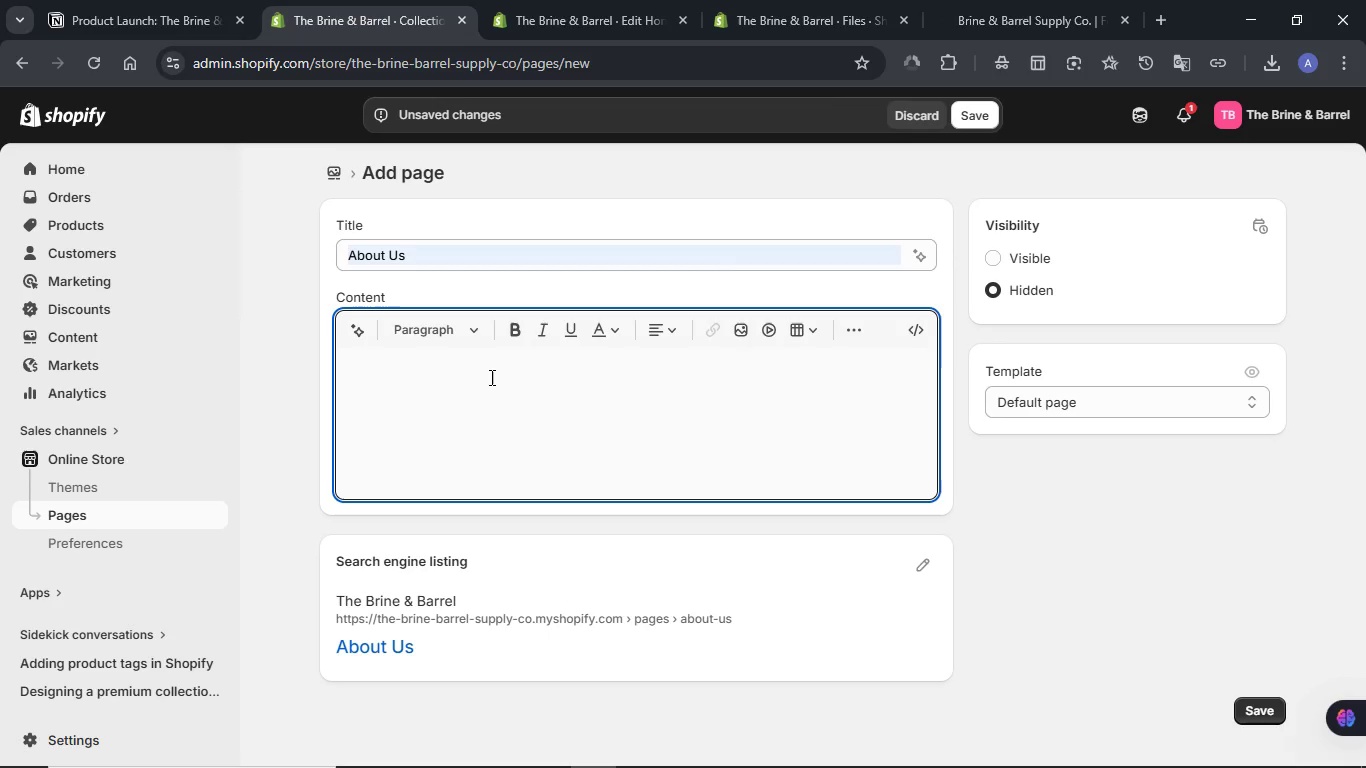 
key(Meta+V)
 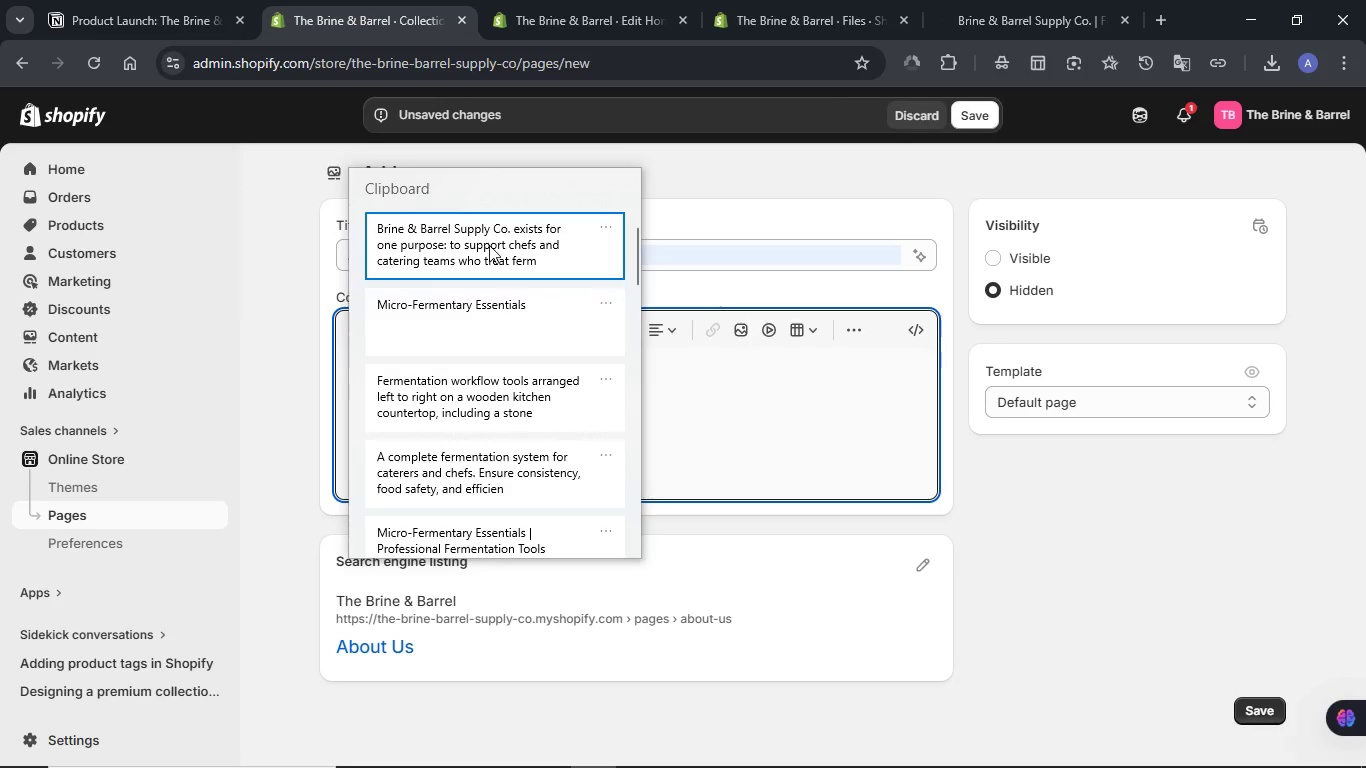 
left_click([489, 241])
 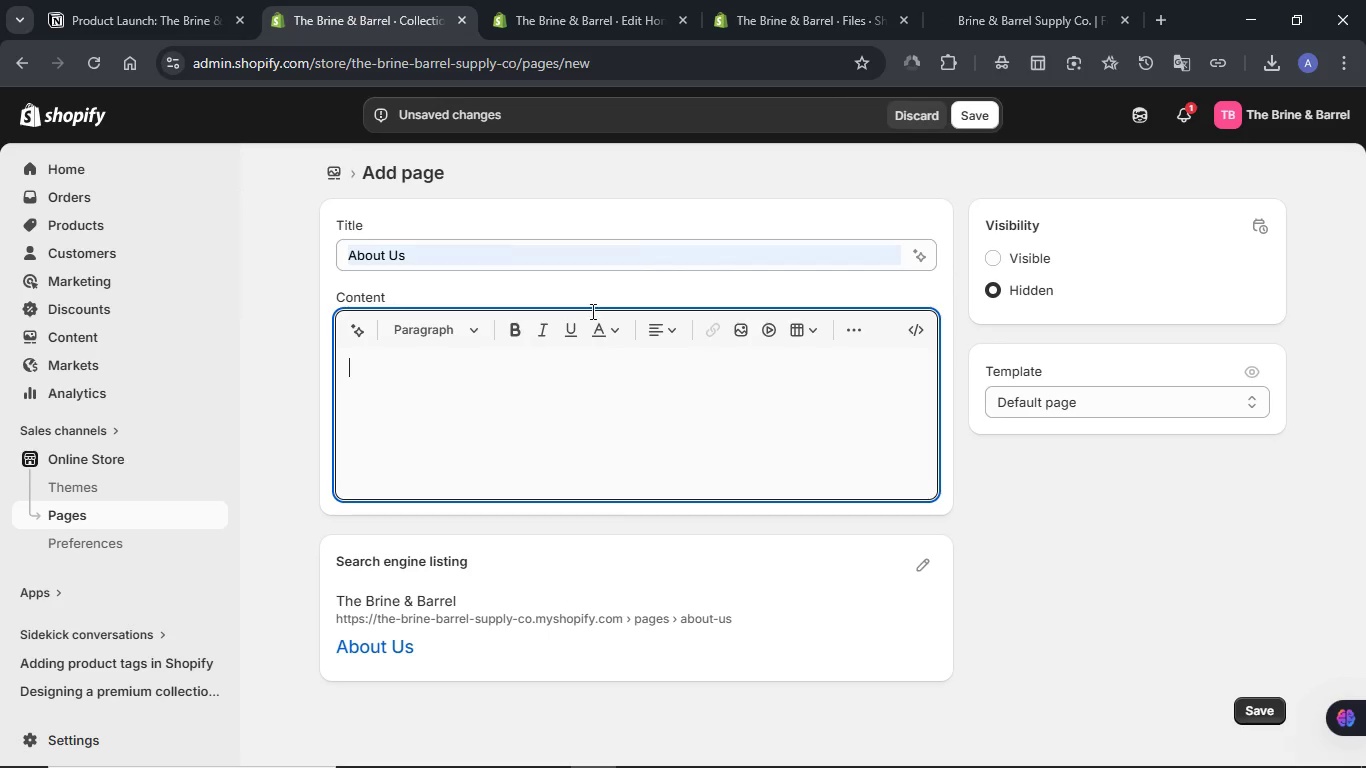 
key(Control+ControlLeft)
 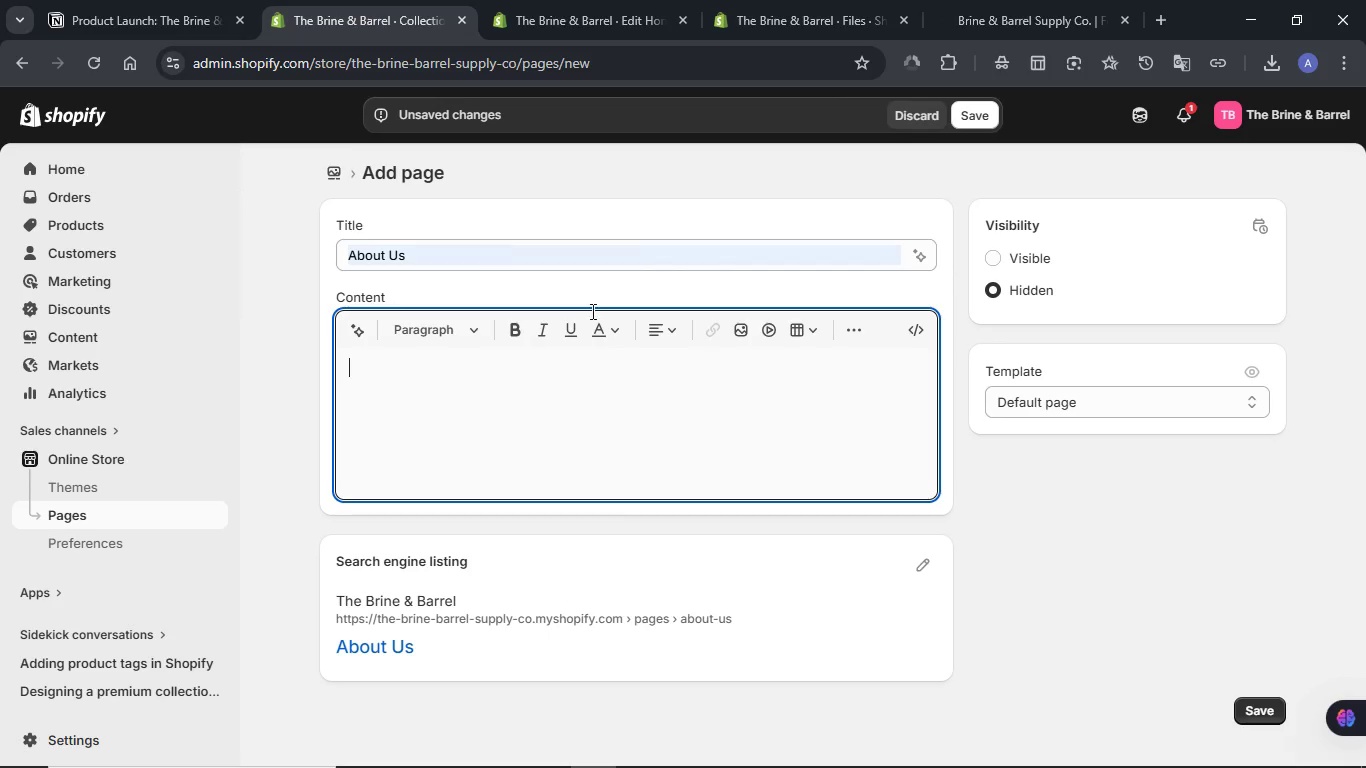 
key(Control+V)
 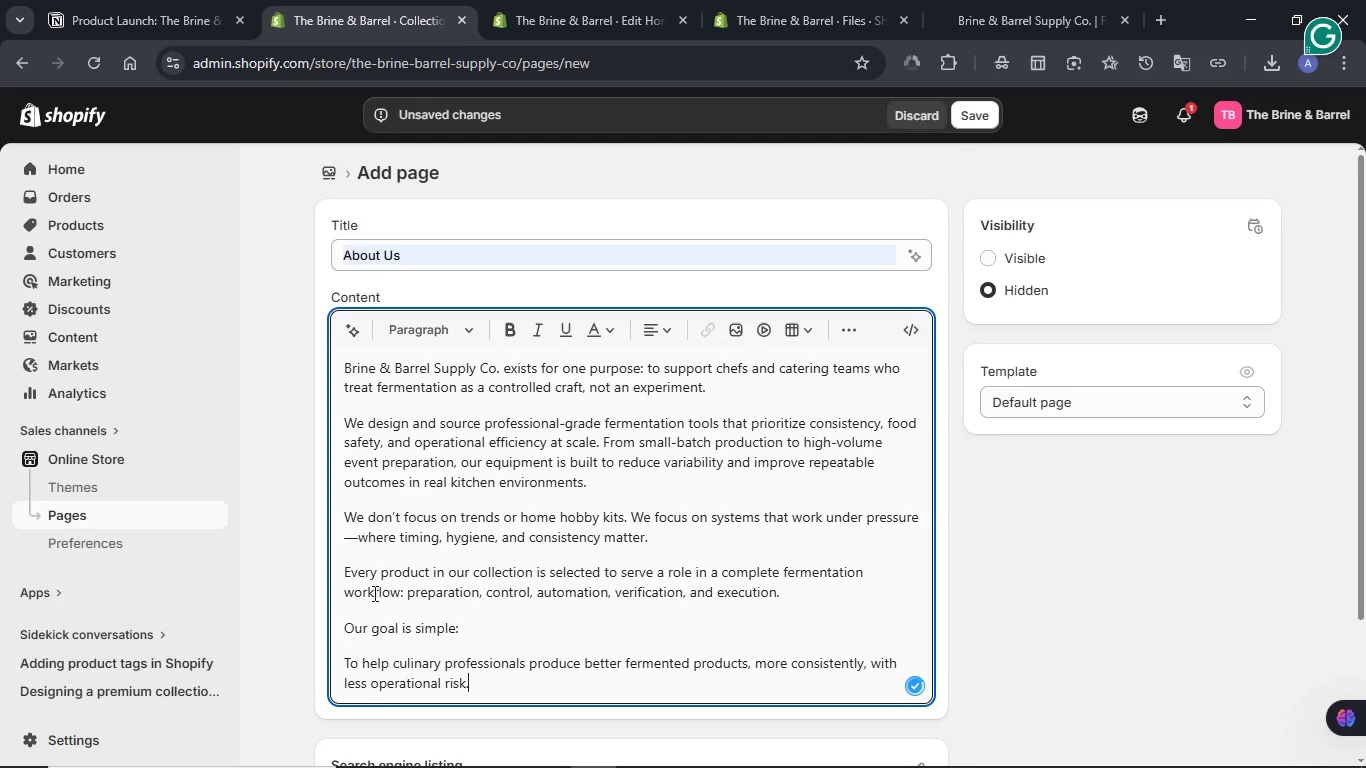 
left_click_drag(start_coordinate=[357, 541], to_coordinate=[319, 541])
 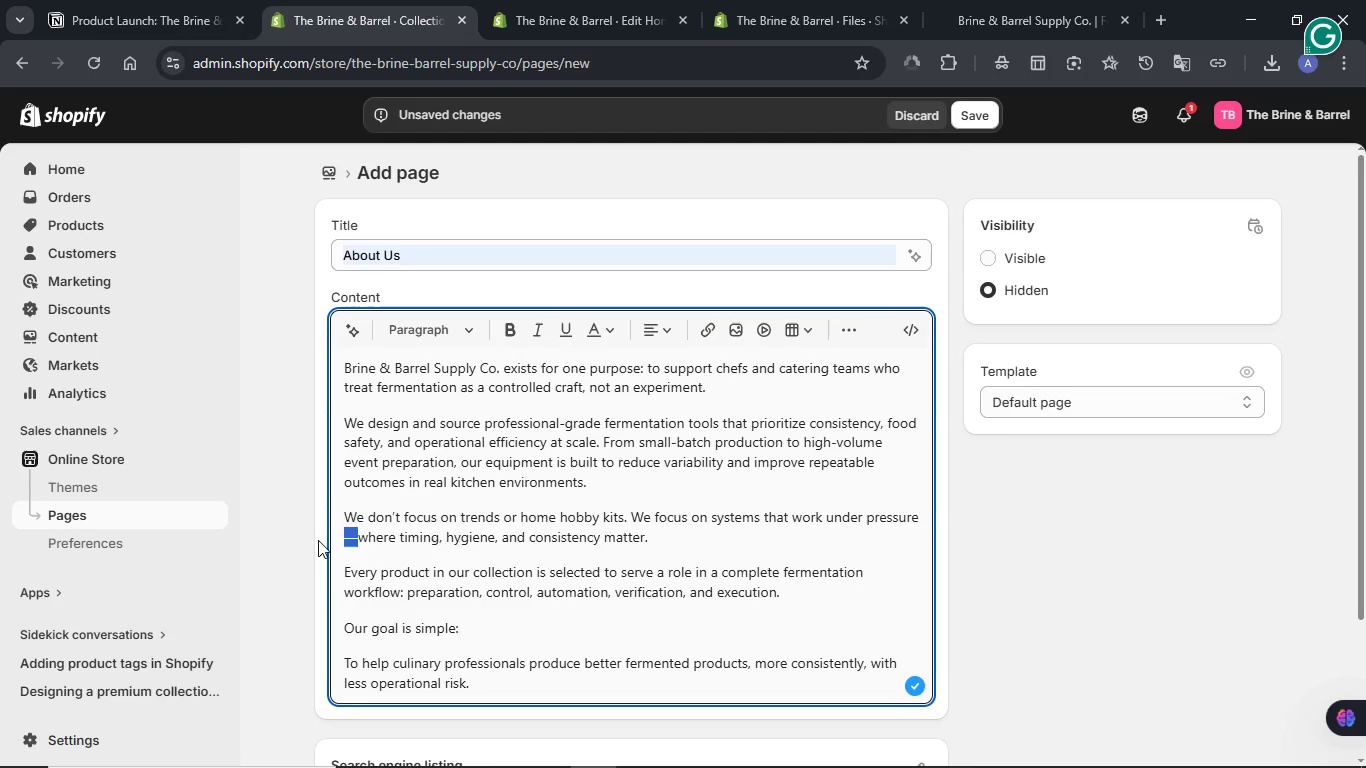 
key(Backspace)
 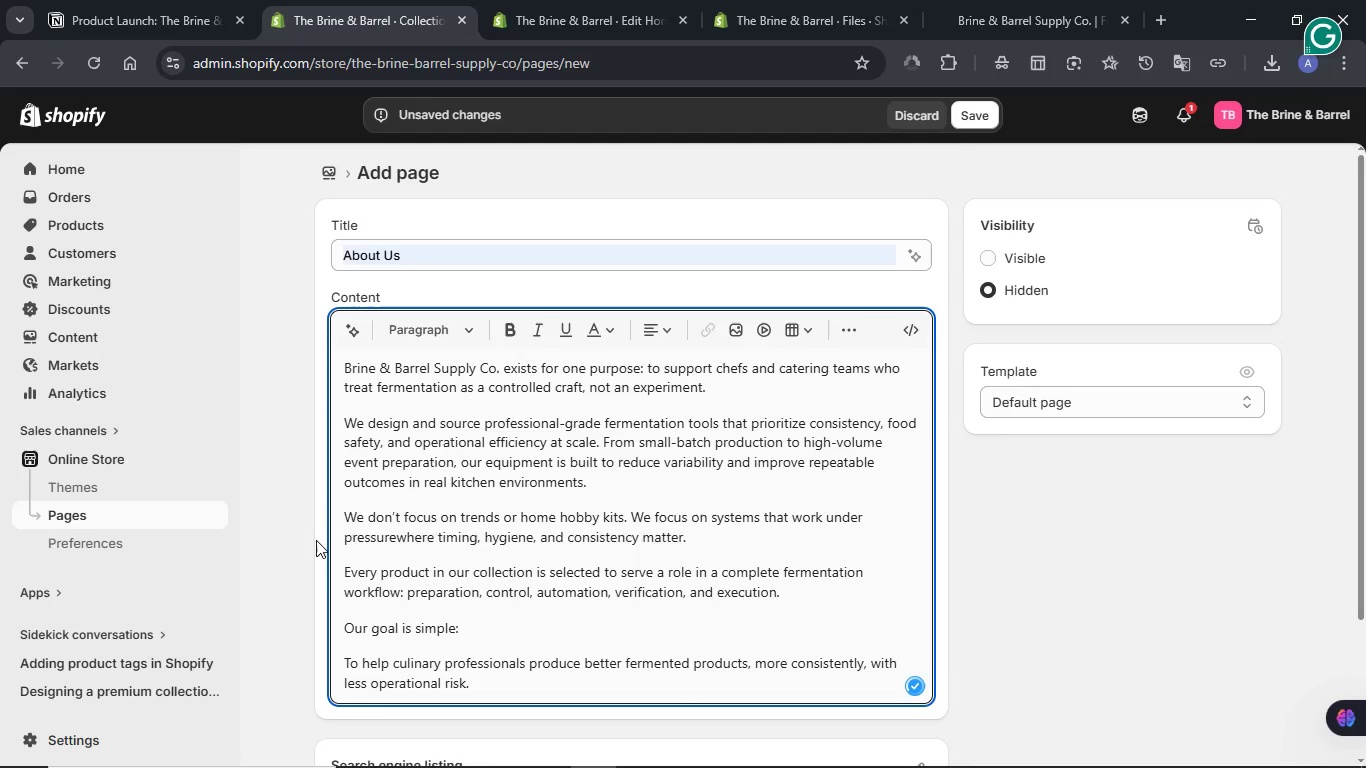 
key(Space)
 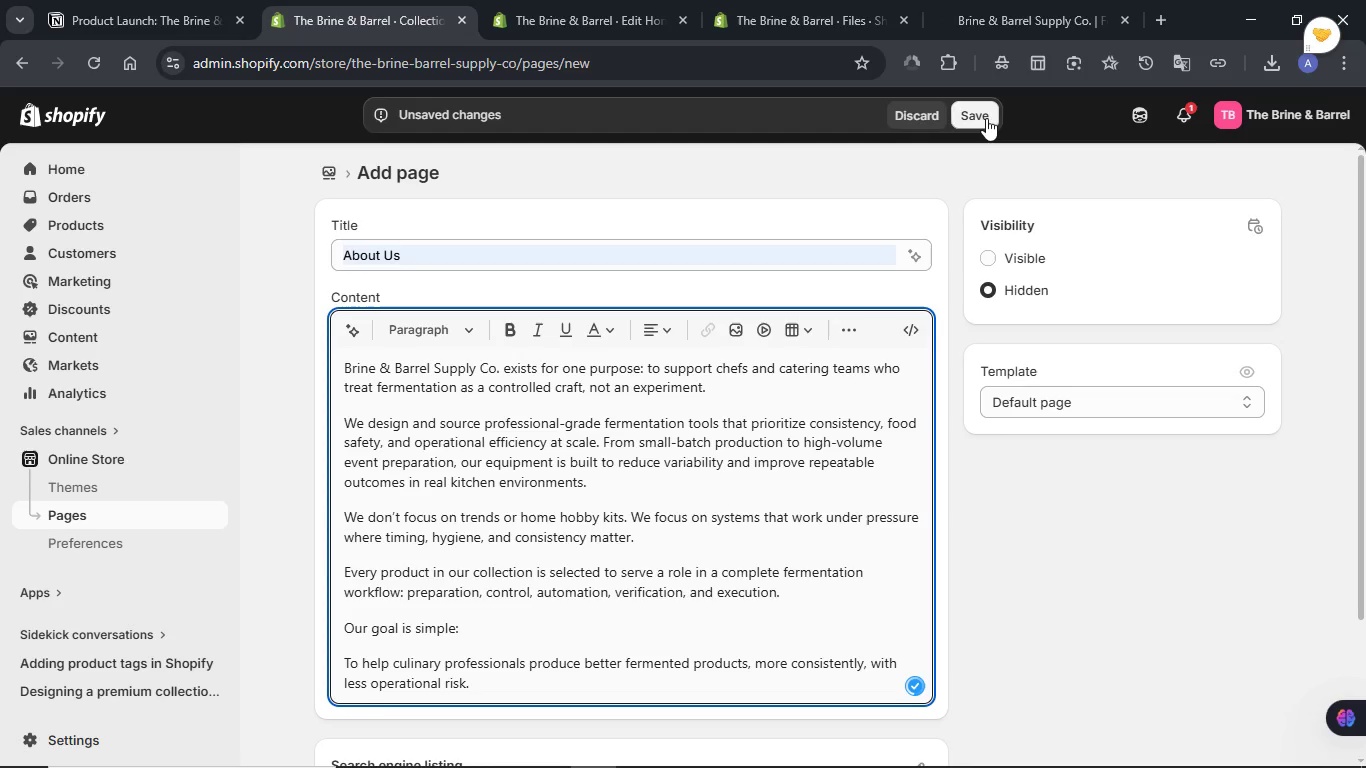 
left_click([986, 118])
 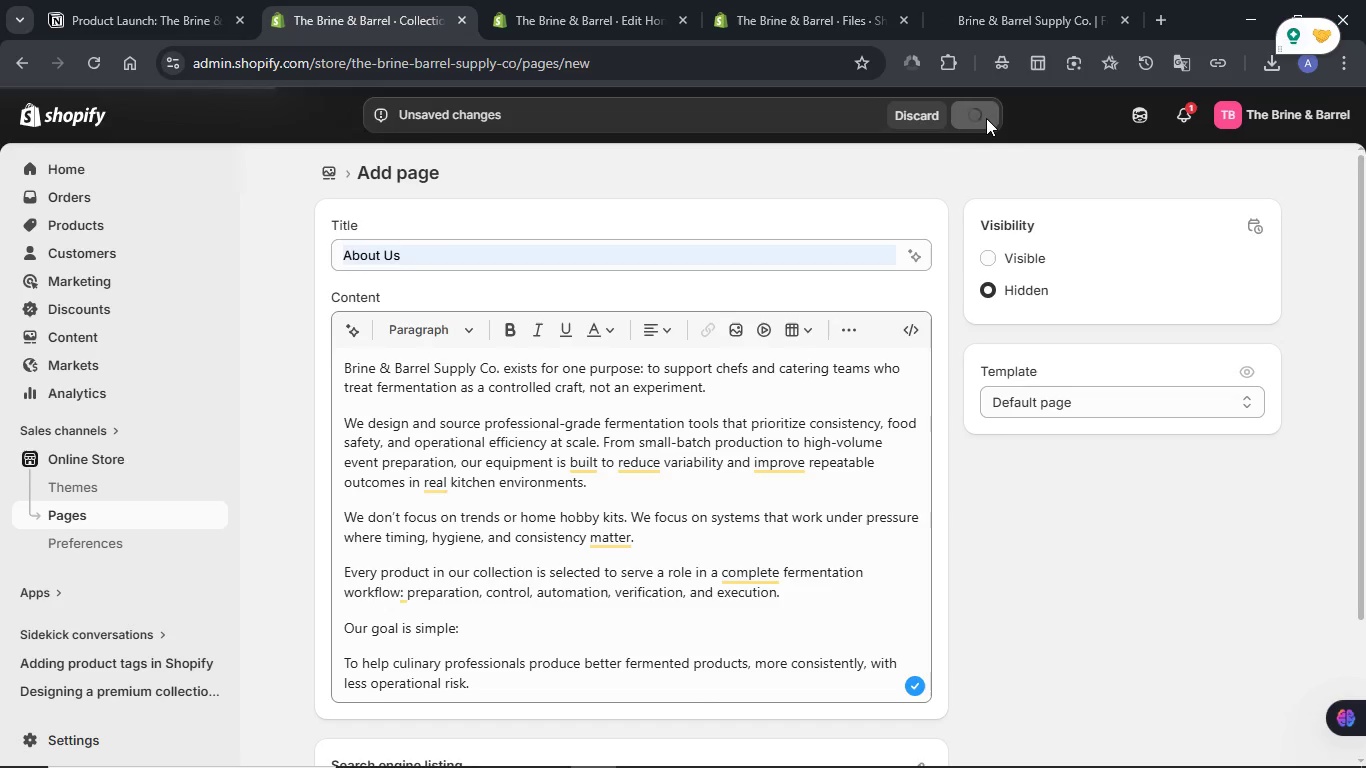 
wait(6.02)
 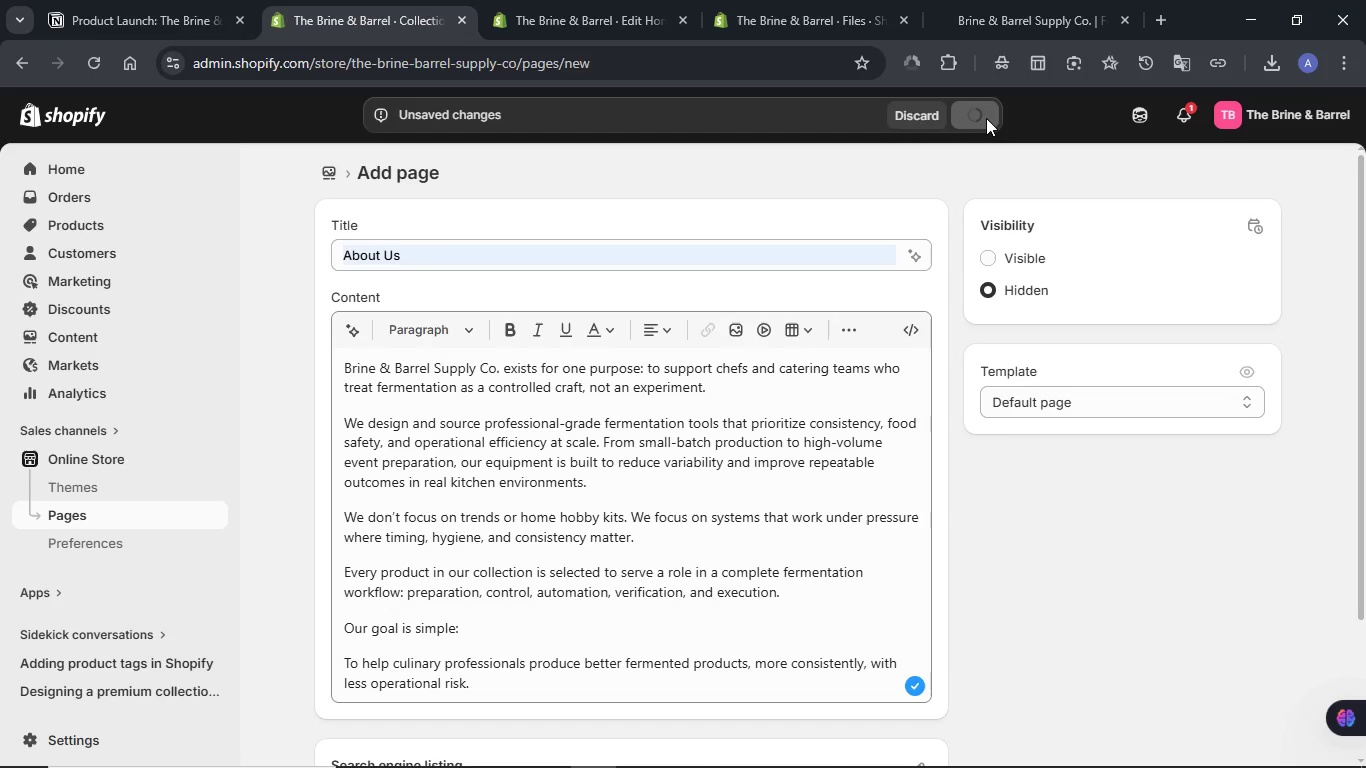 
scroll: coordinate [741, 347], scroll_direction: down, amount: 3.0
 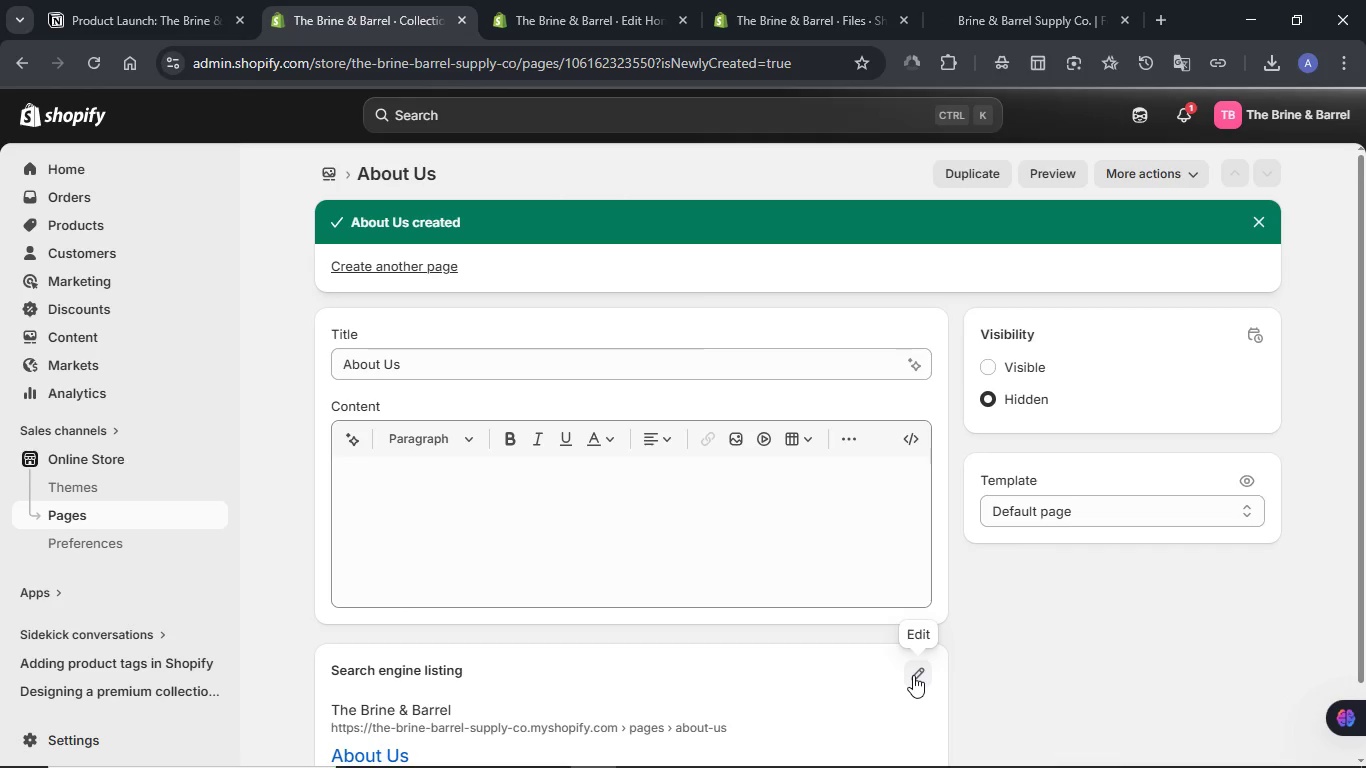 
left_click([913, 675])
 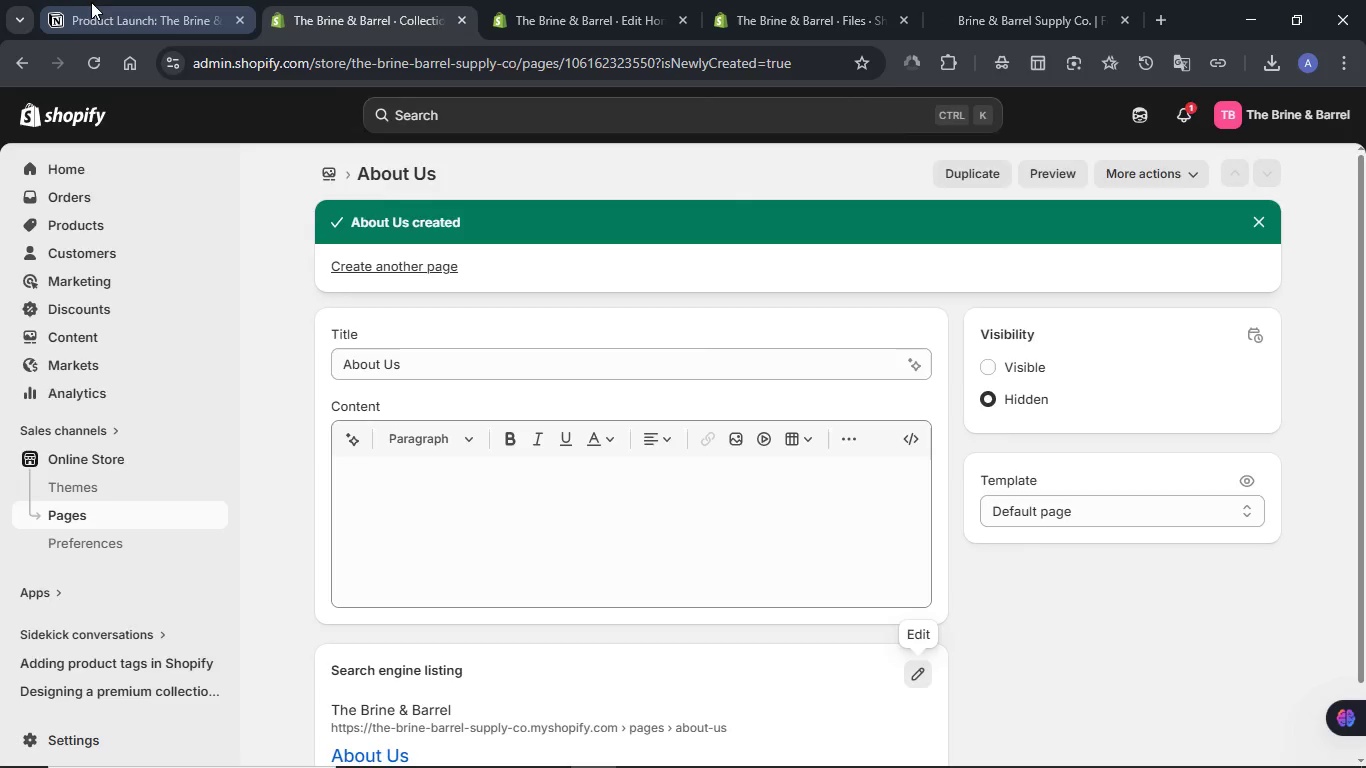 
left_click([91, 2])
 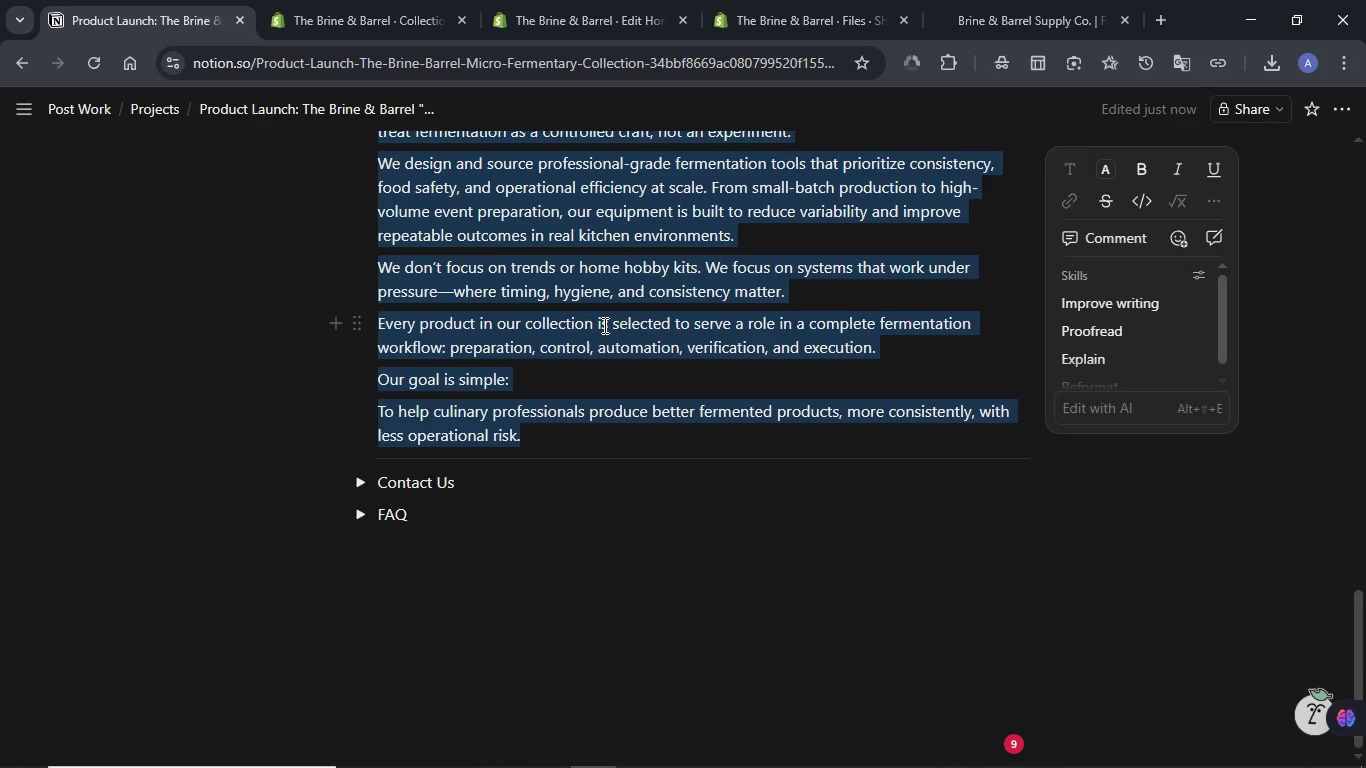 
left_click([602, 315])
 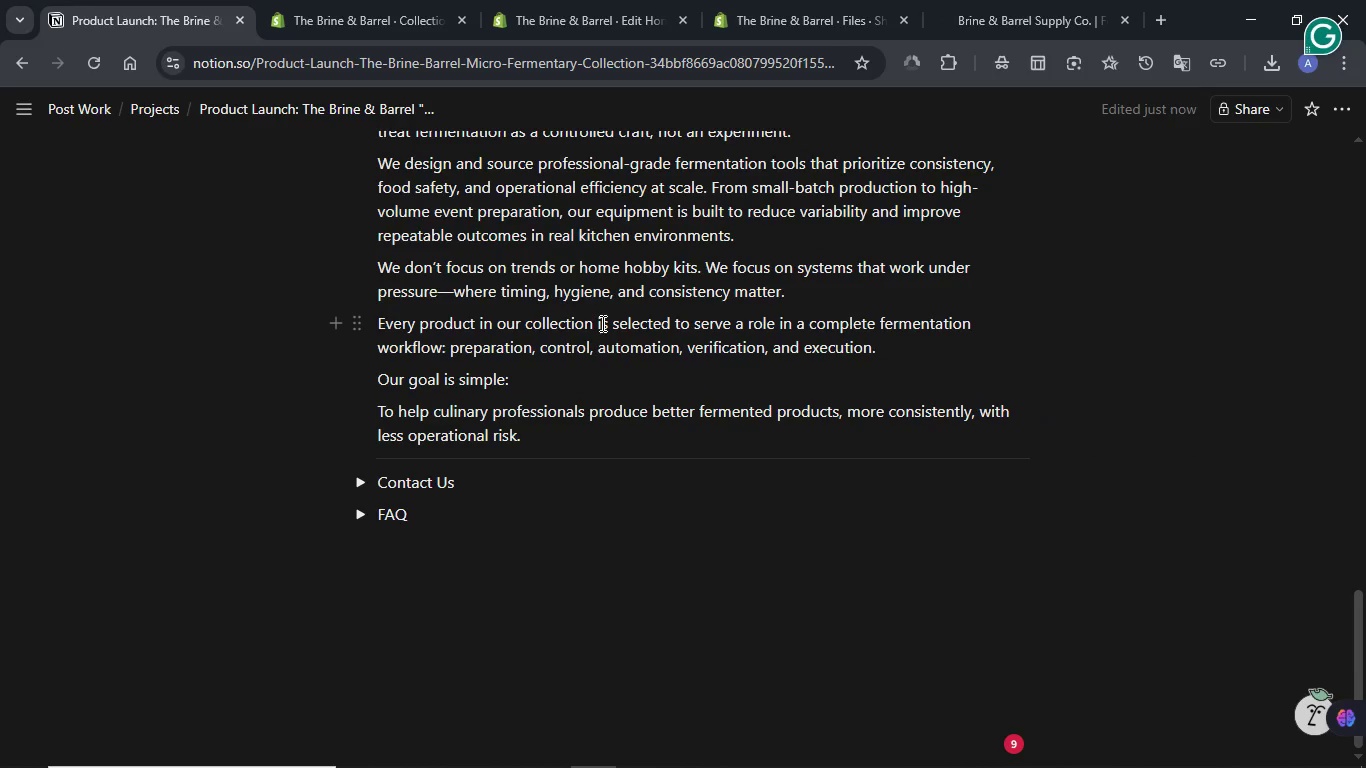 
scroll: coordinate [601, 323], scroll_direction: up, amount: 1.0
 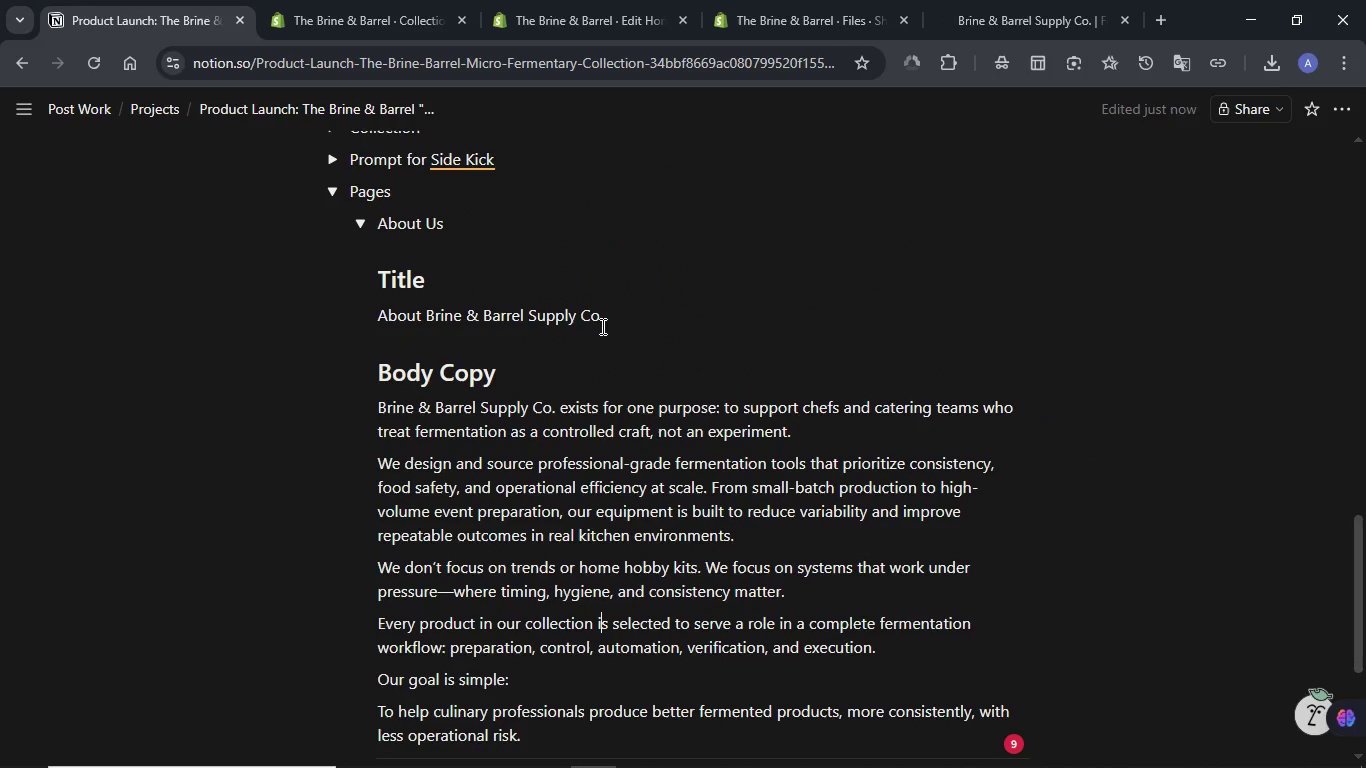 
scroll: coordinate [601, 326], scroll_direction: down, amount: 1.0
 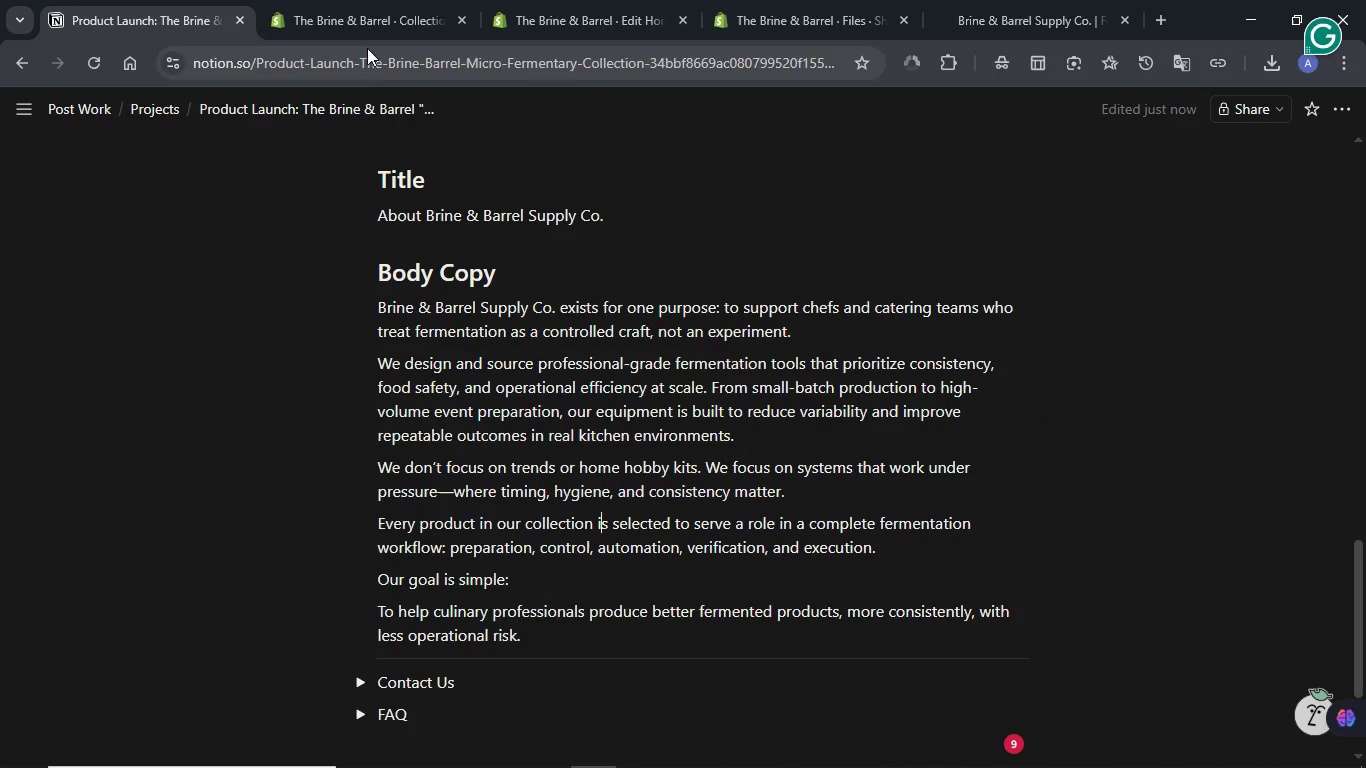 
left_click([344, 17])
 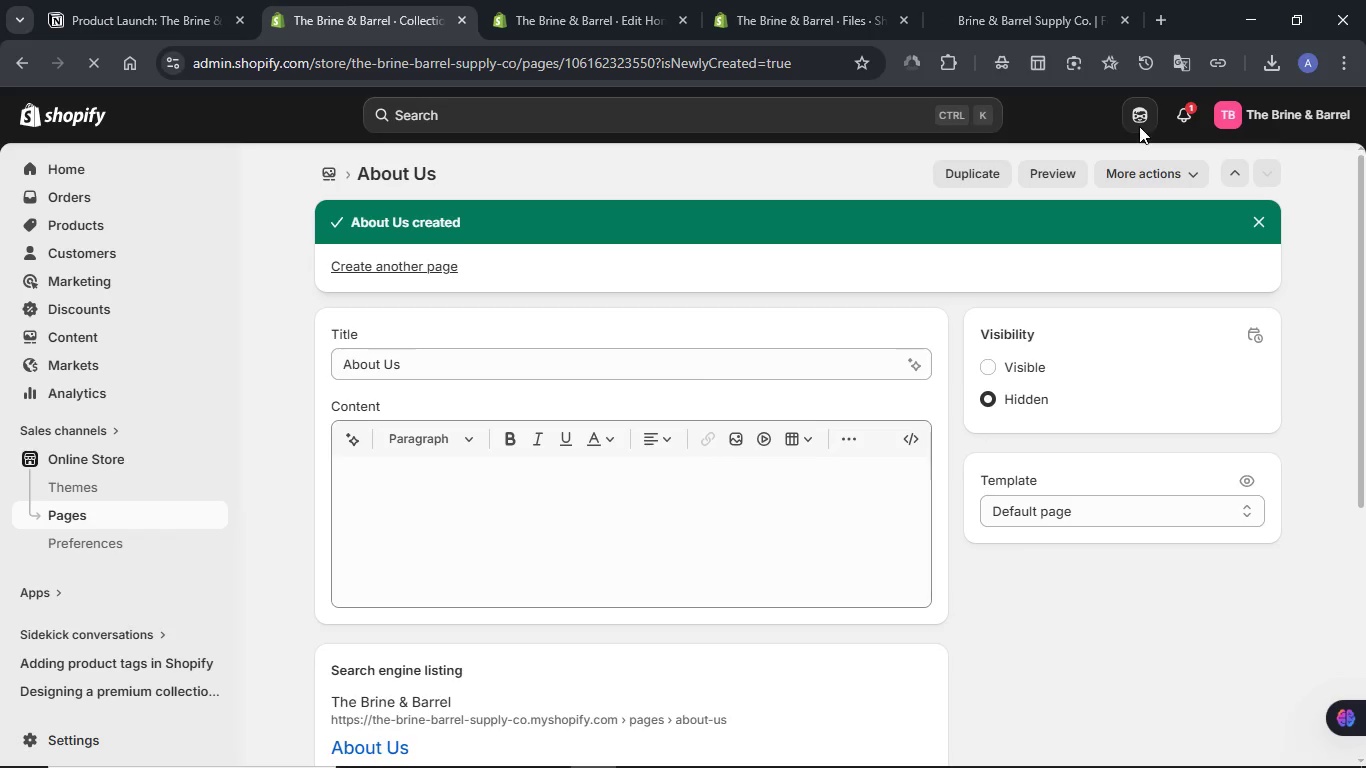 
left_click([1139, 126])
 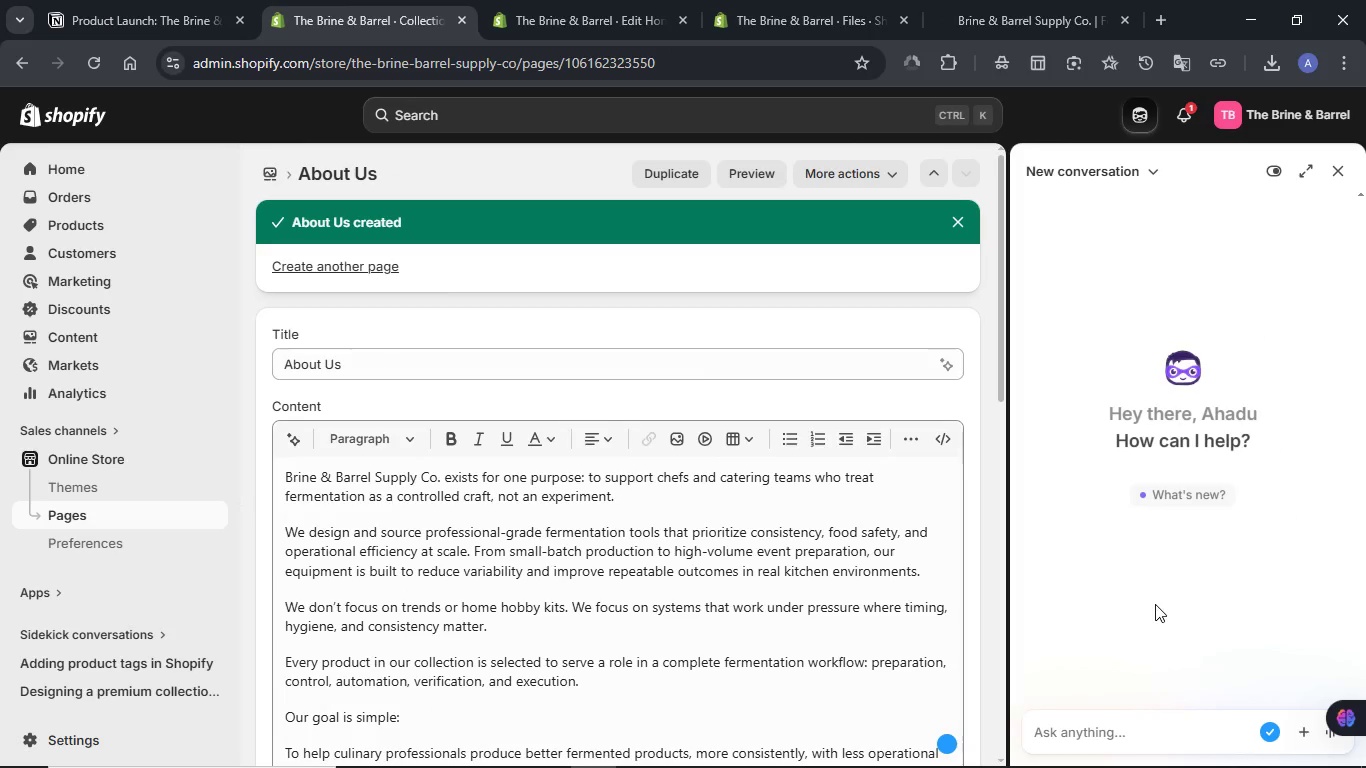 
wait(5.08)
 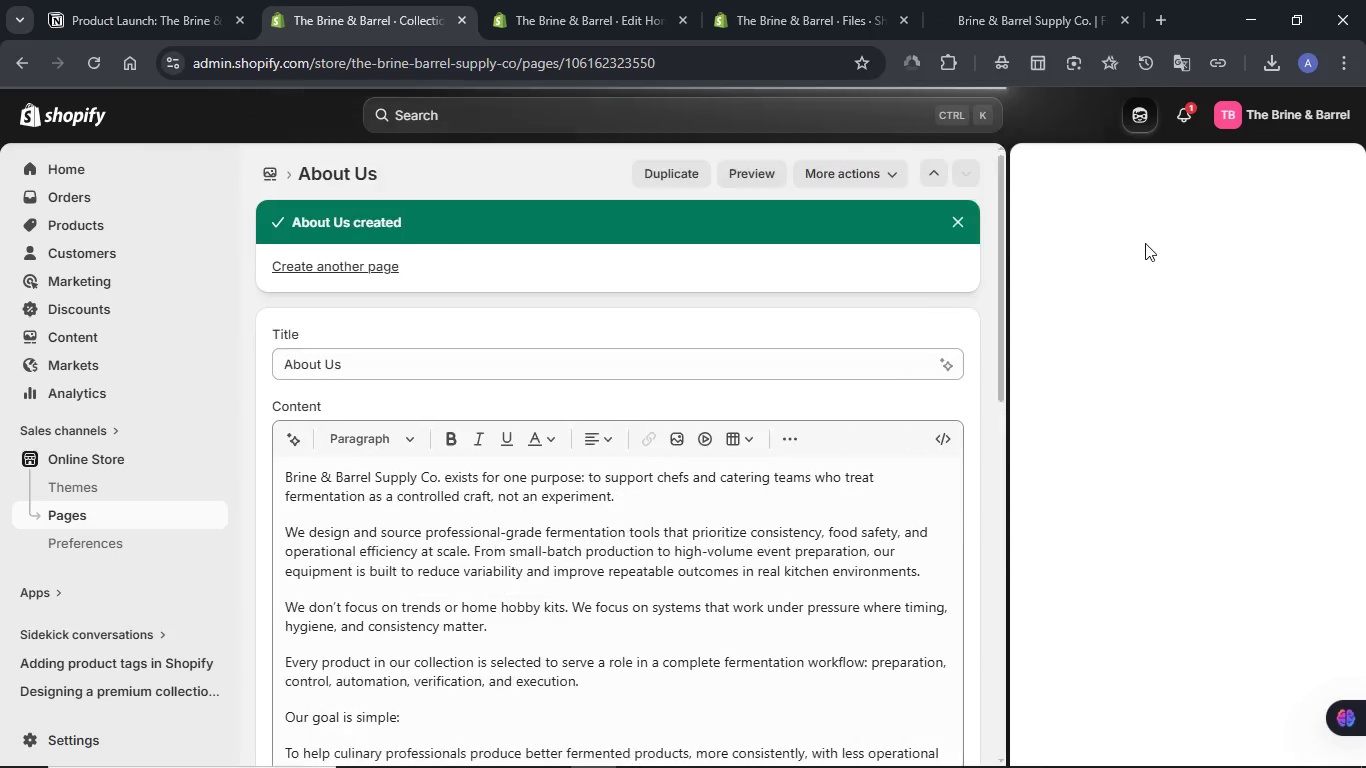 
type(Can  you help me with the SEO and Meta description of this imag)
key(Backspace)
key(Backspace)
key(Backspace)
key(Backspace)
type(page)
 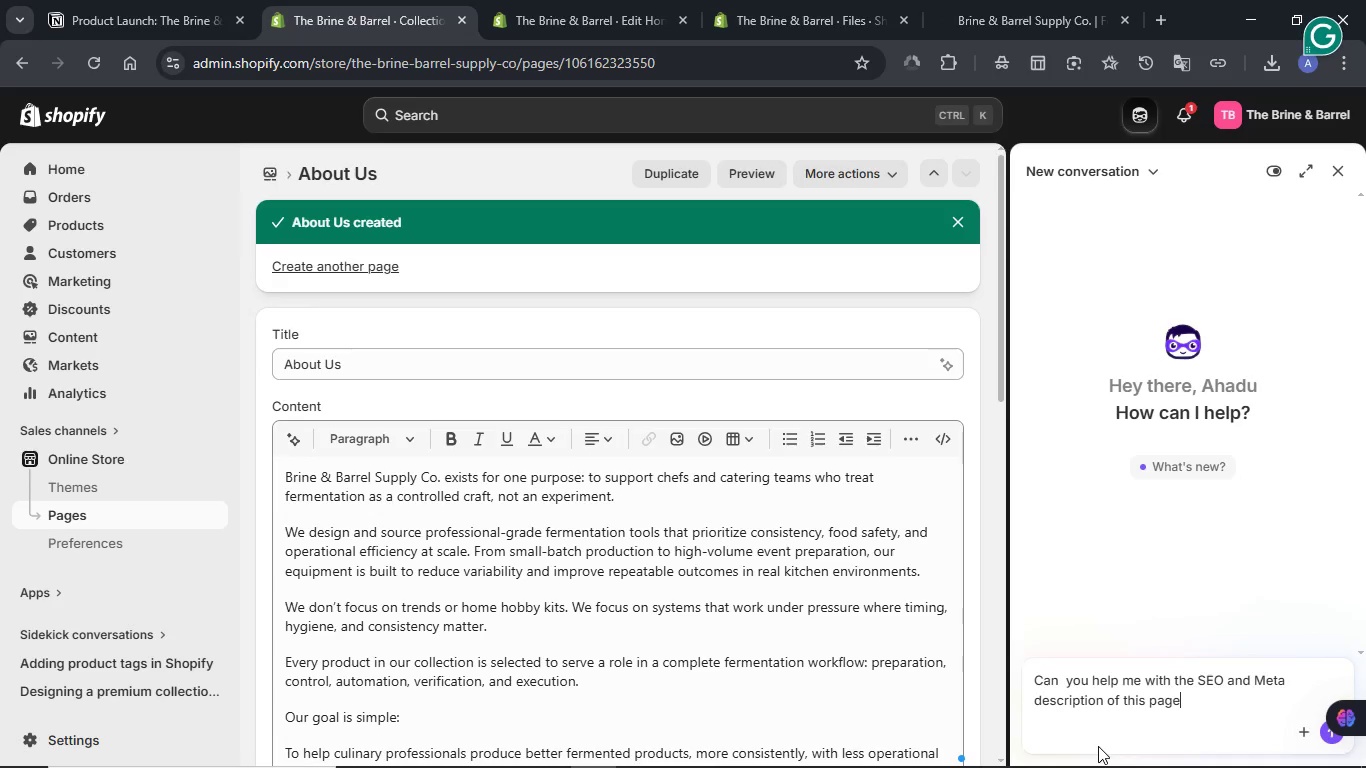 
 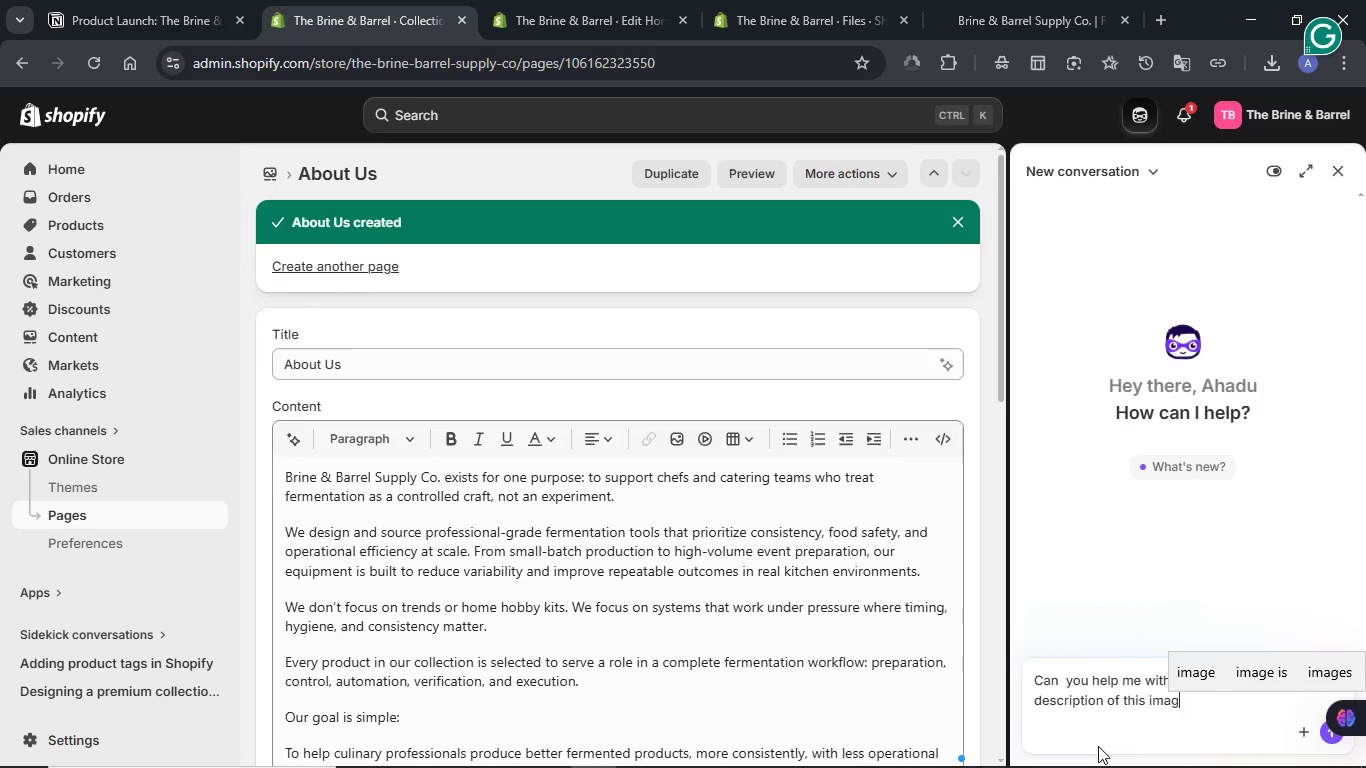 
key(Enter)
 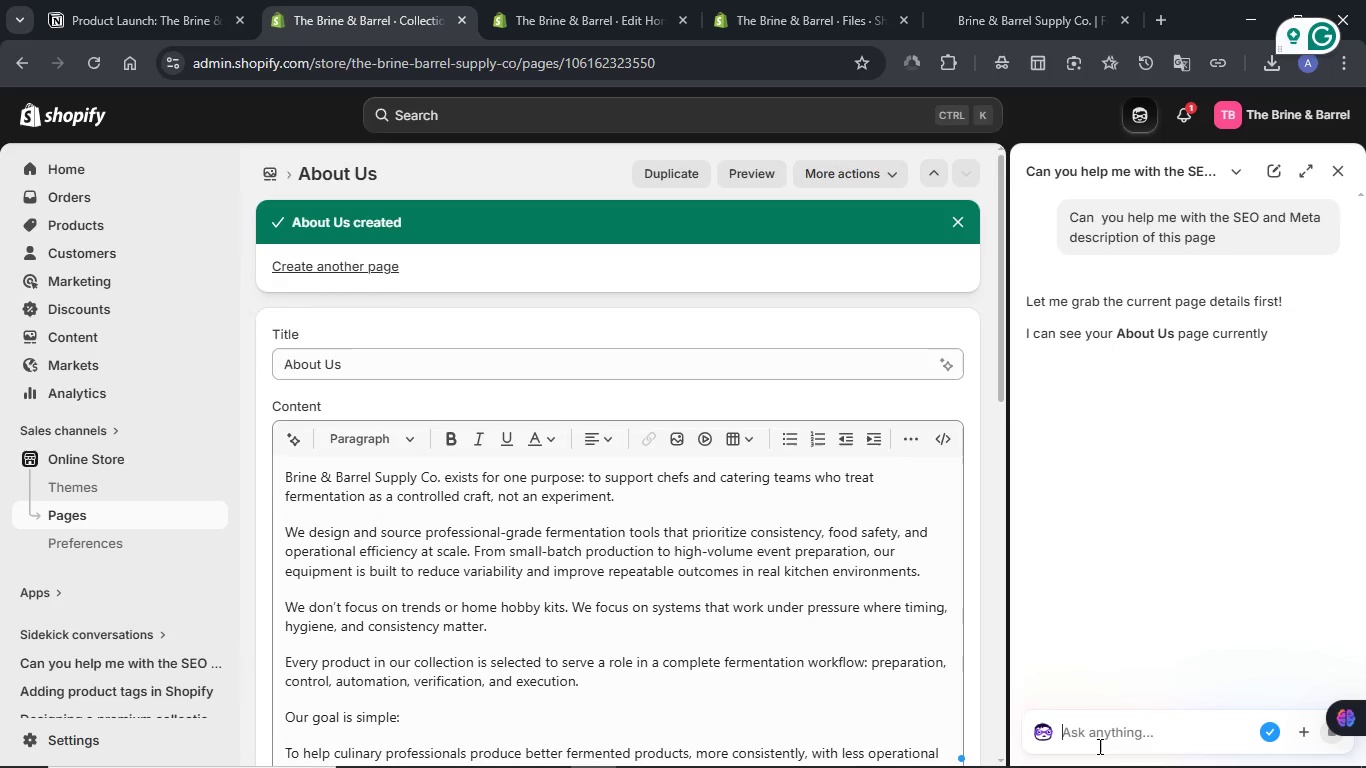 
wait(14.52)
 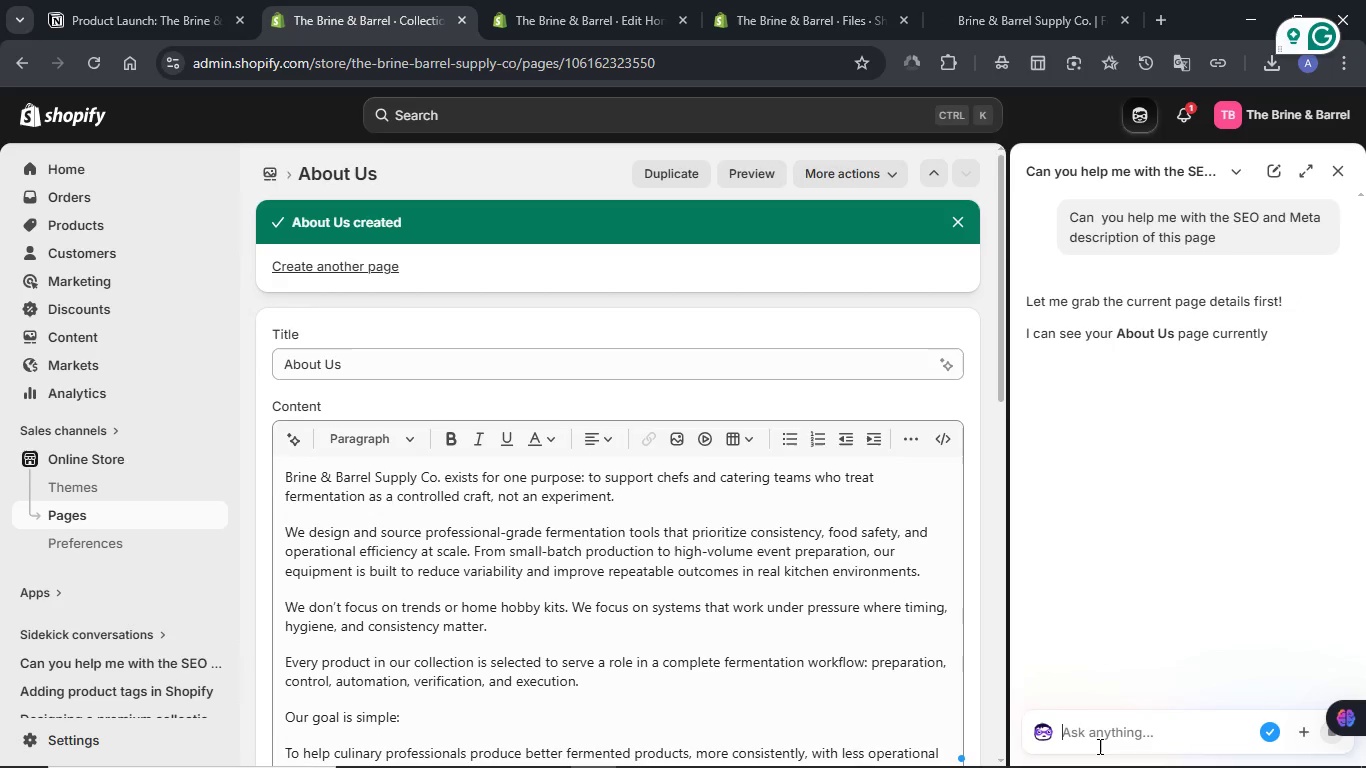 
scroll: coordinate [784, 487], scroll_direction: down, amount: 8.0
 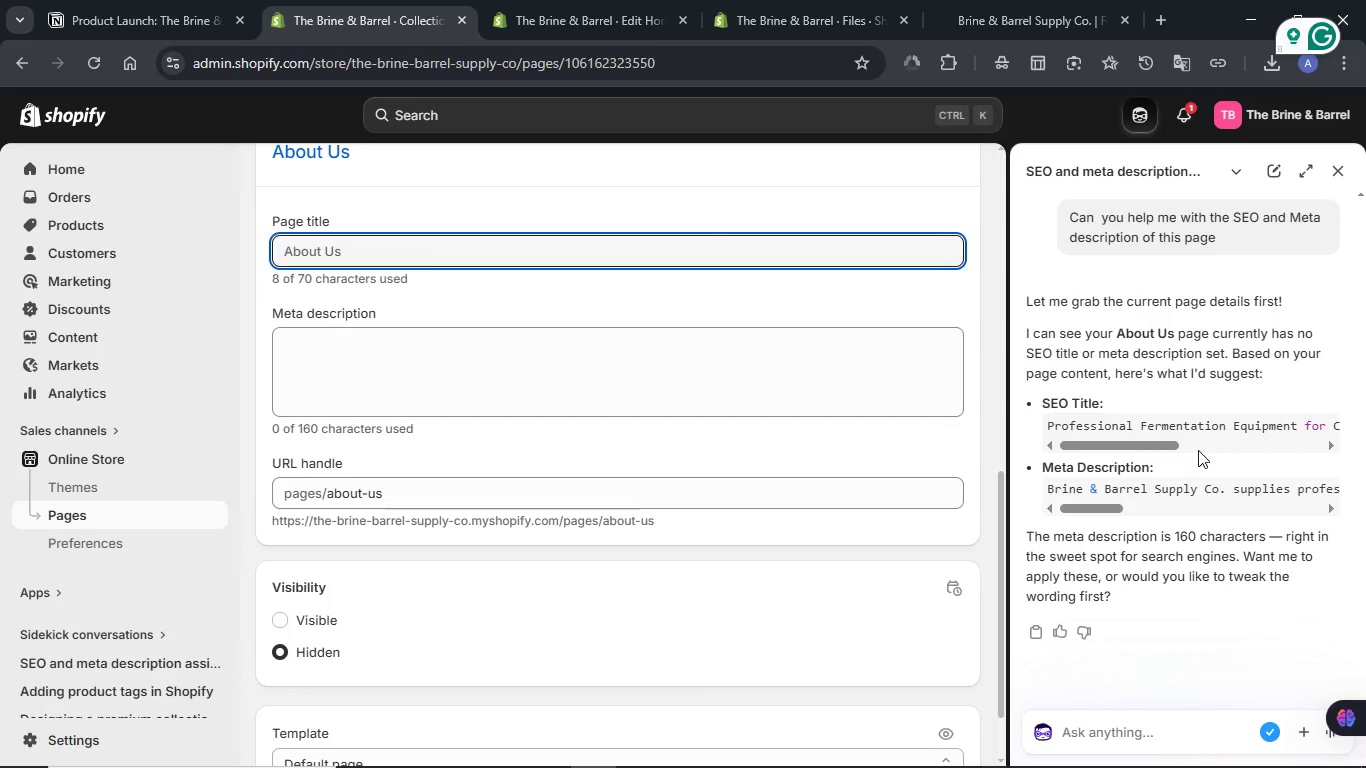 
scroll: coordinate [1198, 450], scroll_direction: up, amount: 3.0
 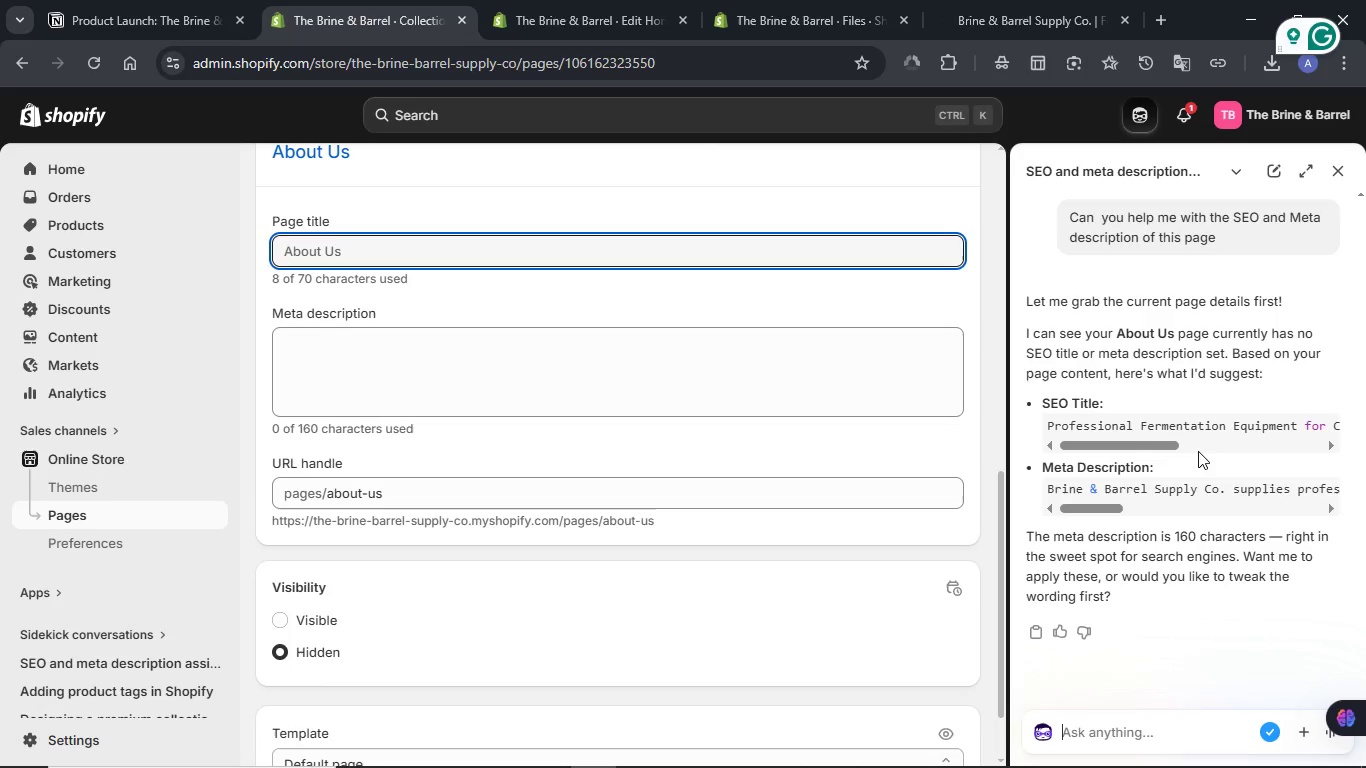 
scroll: coordinate [1197, 452], scroll_direction: down, amount: 2.0
 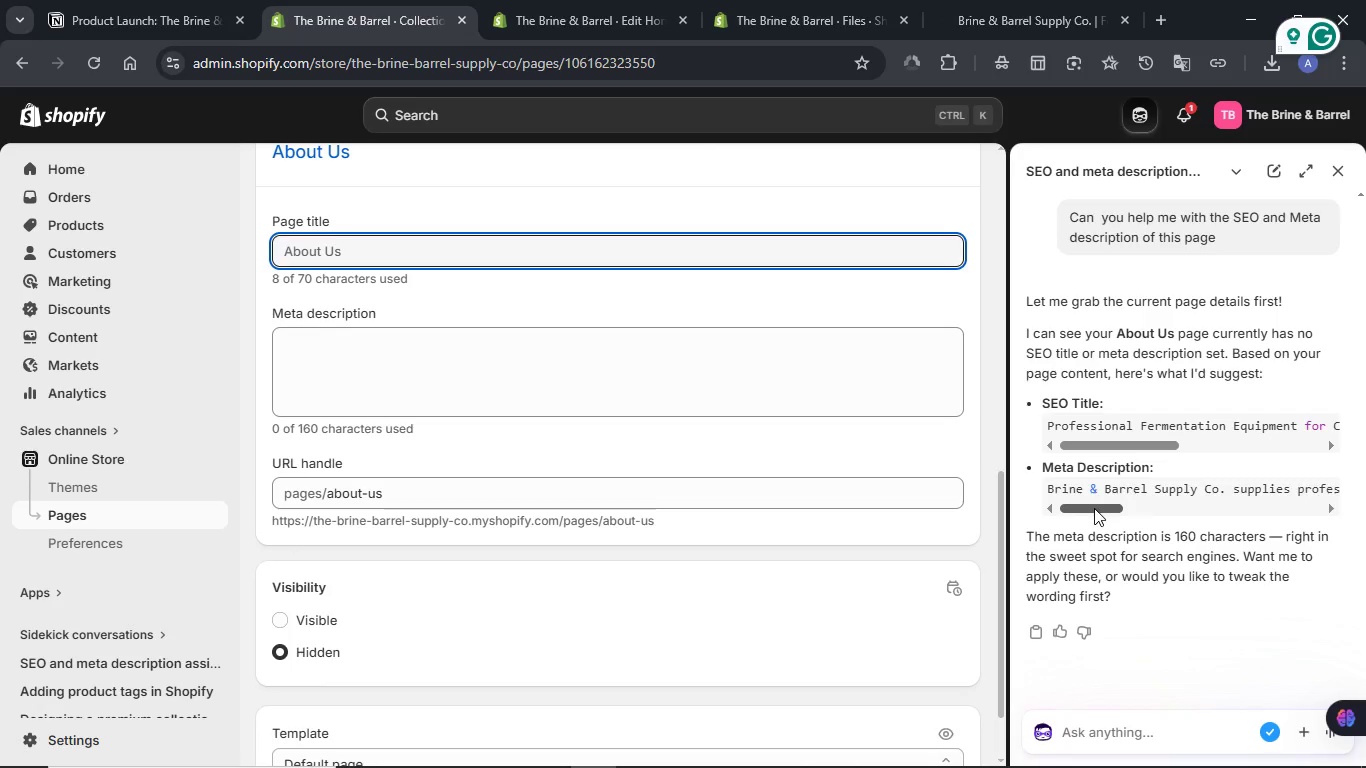 
left_click_drag(start_coordinate=[1094, 508], to_coordinate=[1039, 508])
 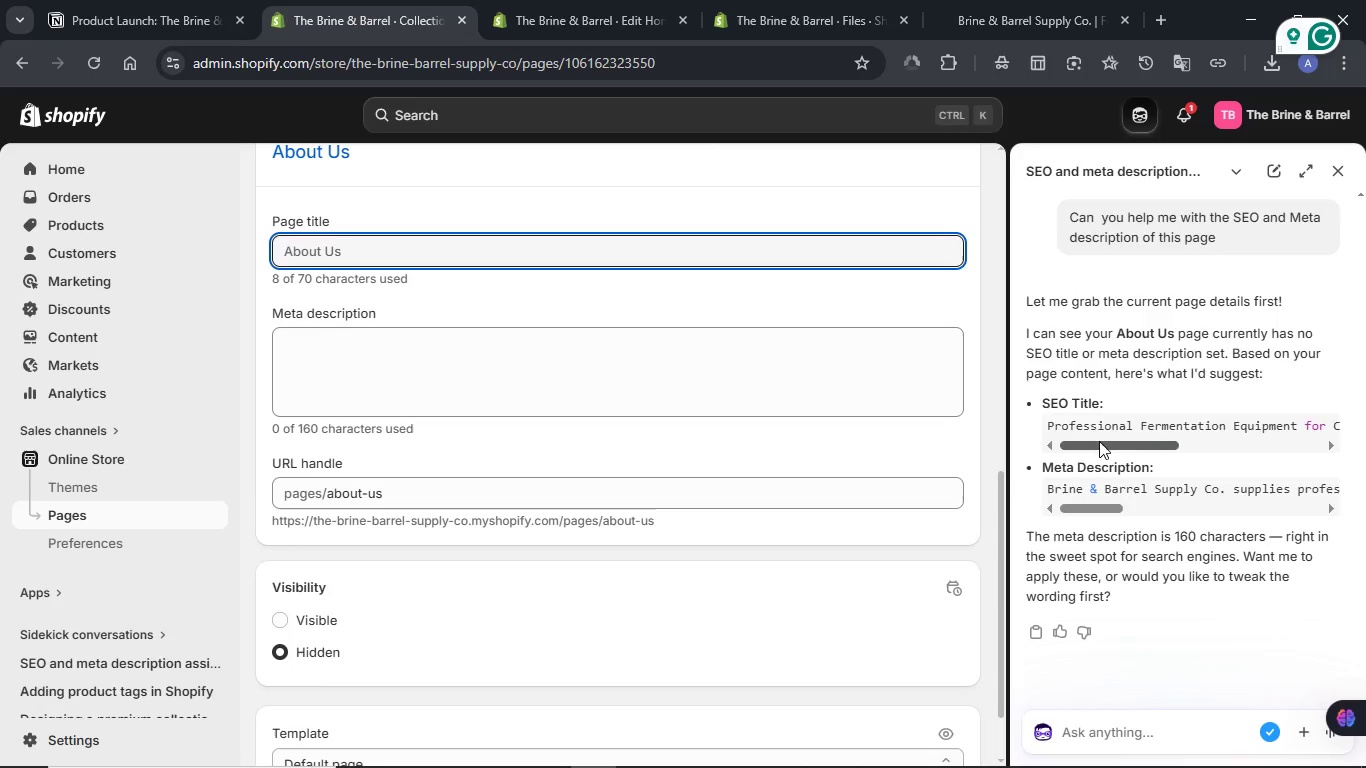 
left_click_drag(start_coordinate=[1111, 441], to_coordinate=[1084, 457])
 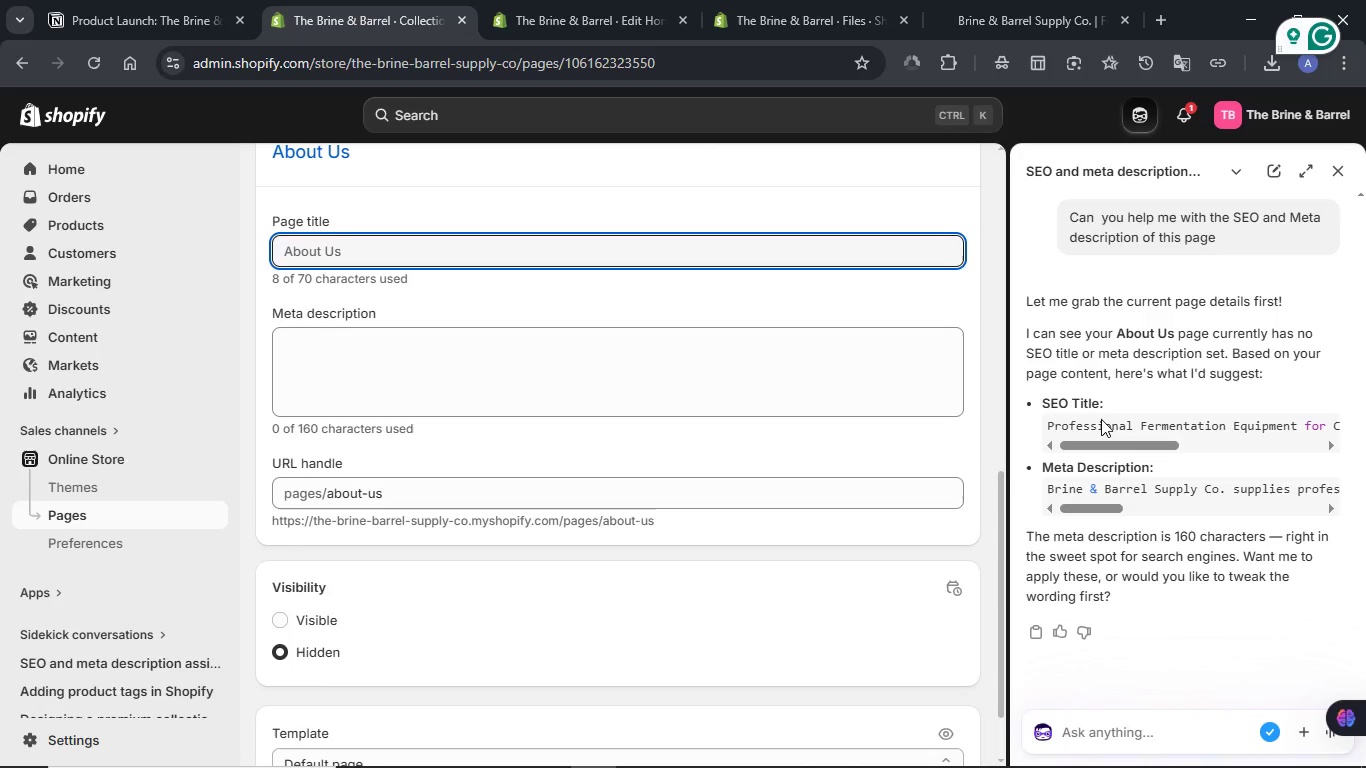 
left_click([1101, 419])
 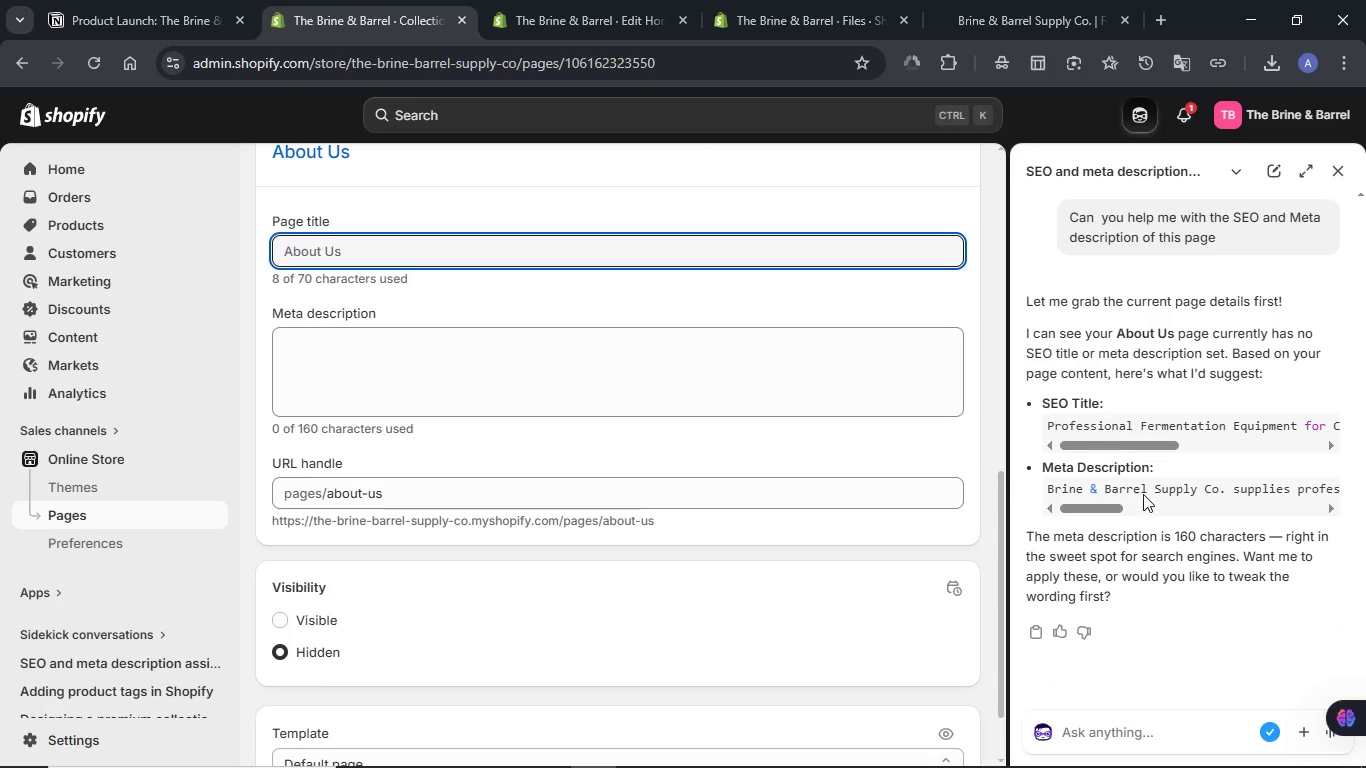 
left_click([1136, 730])
 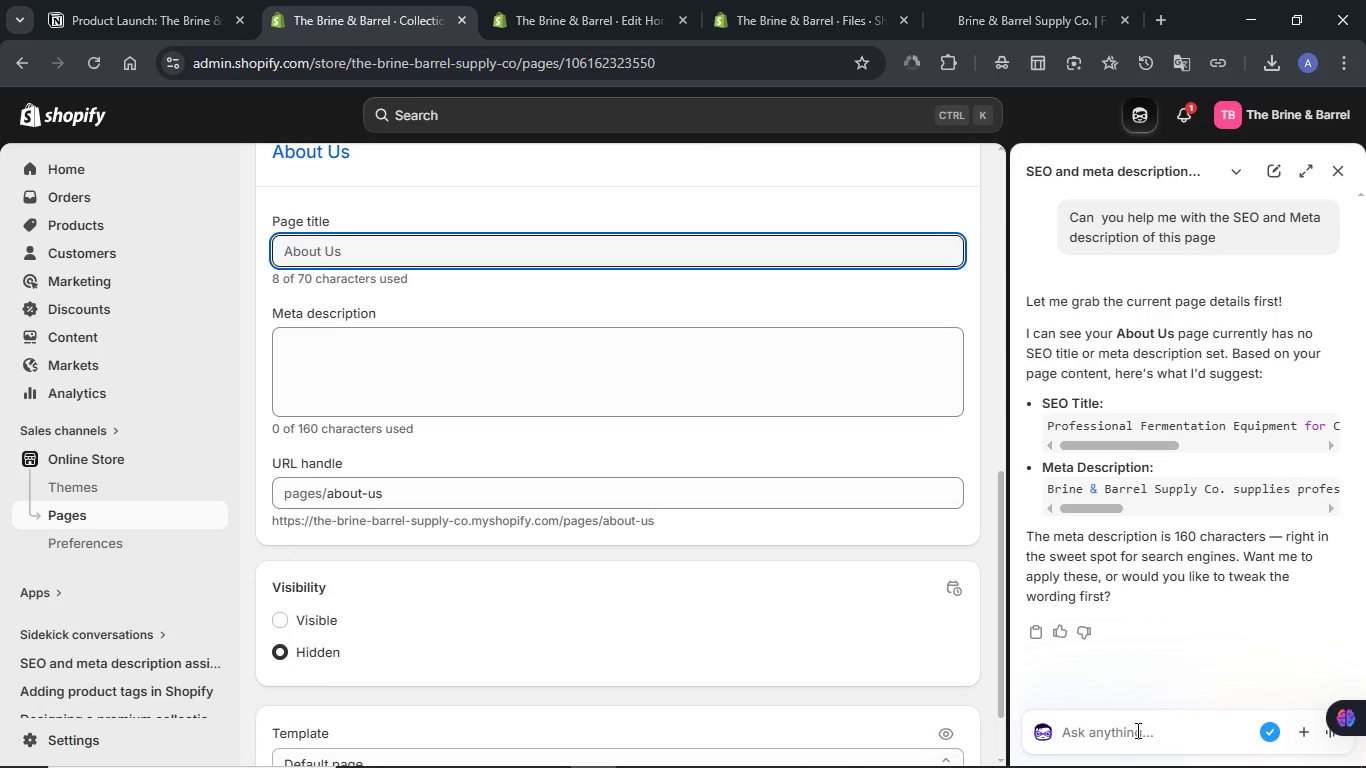 
type(Please apply)
 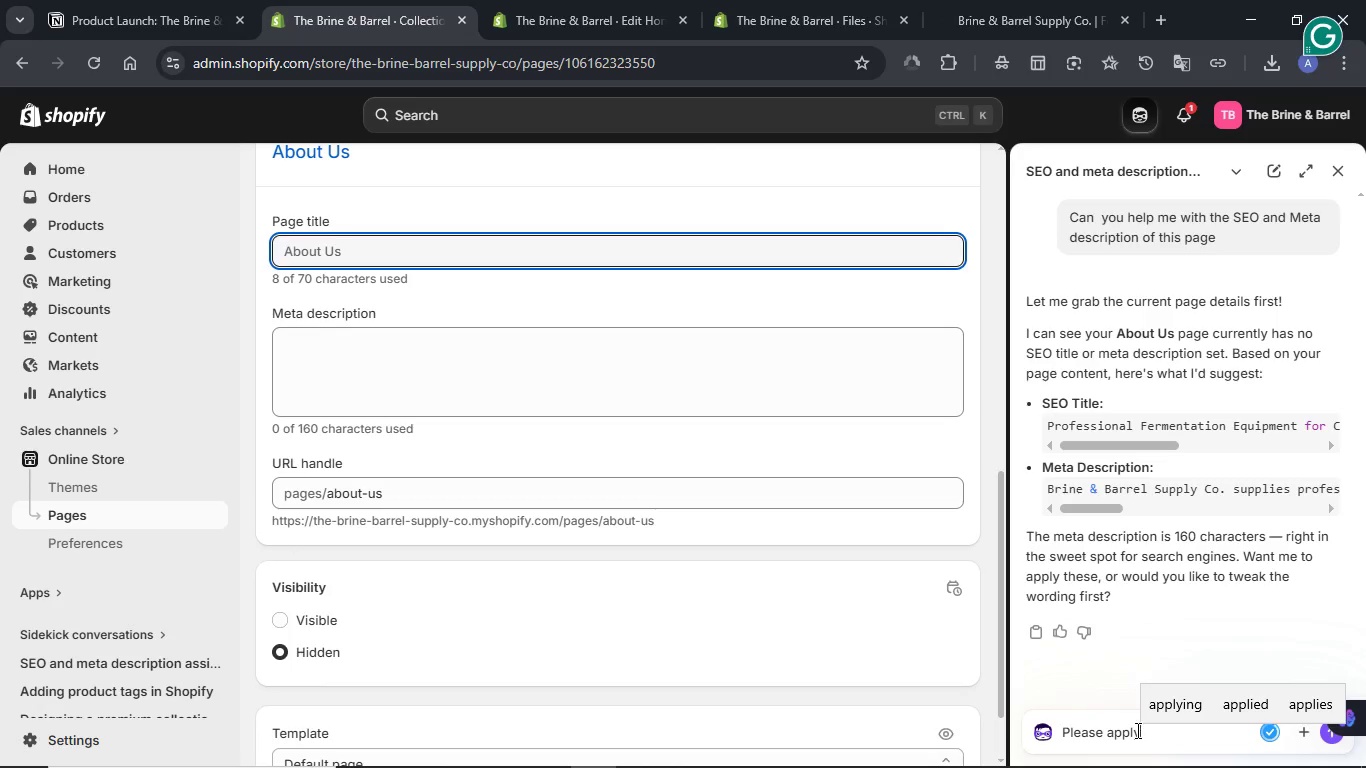 
key(Enter)
 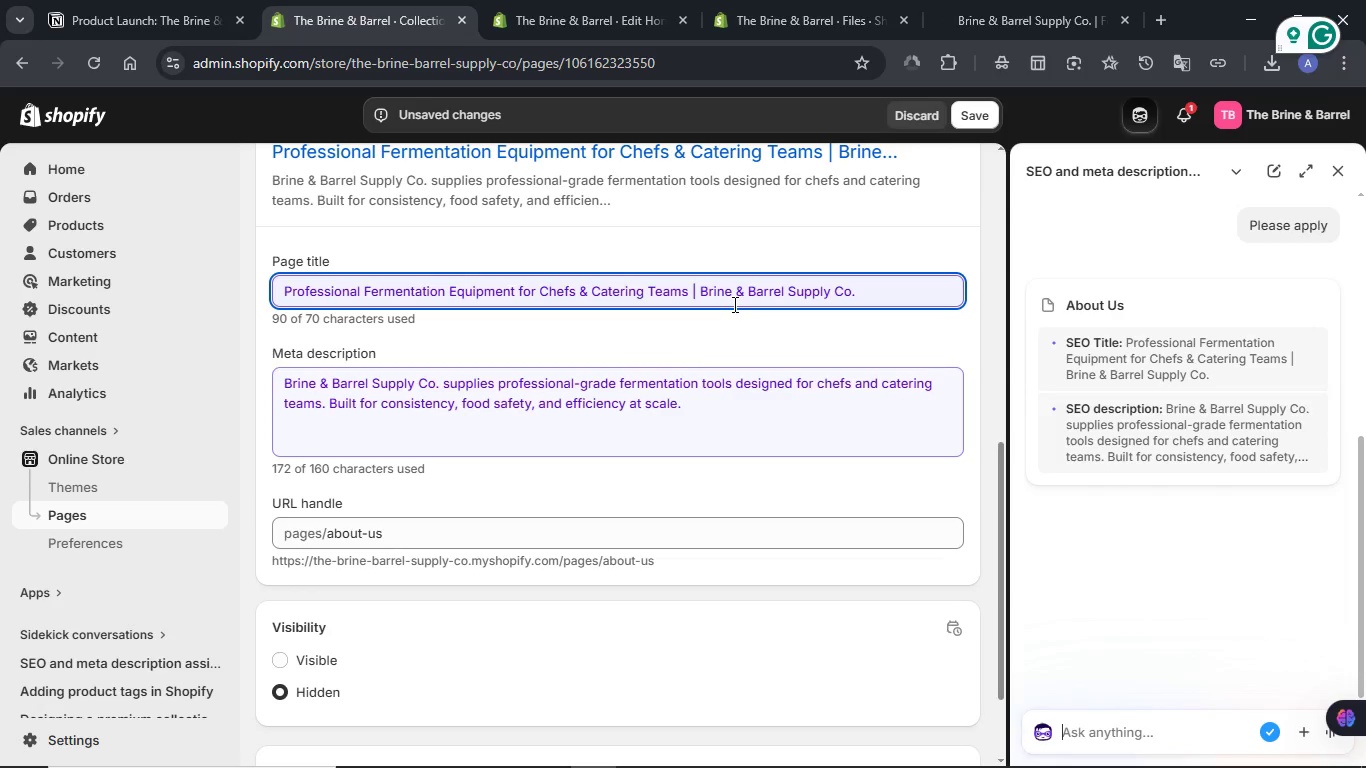 
wait(17.55)
 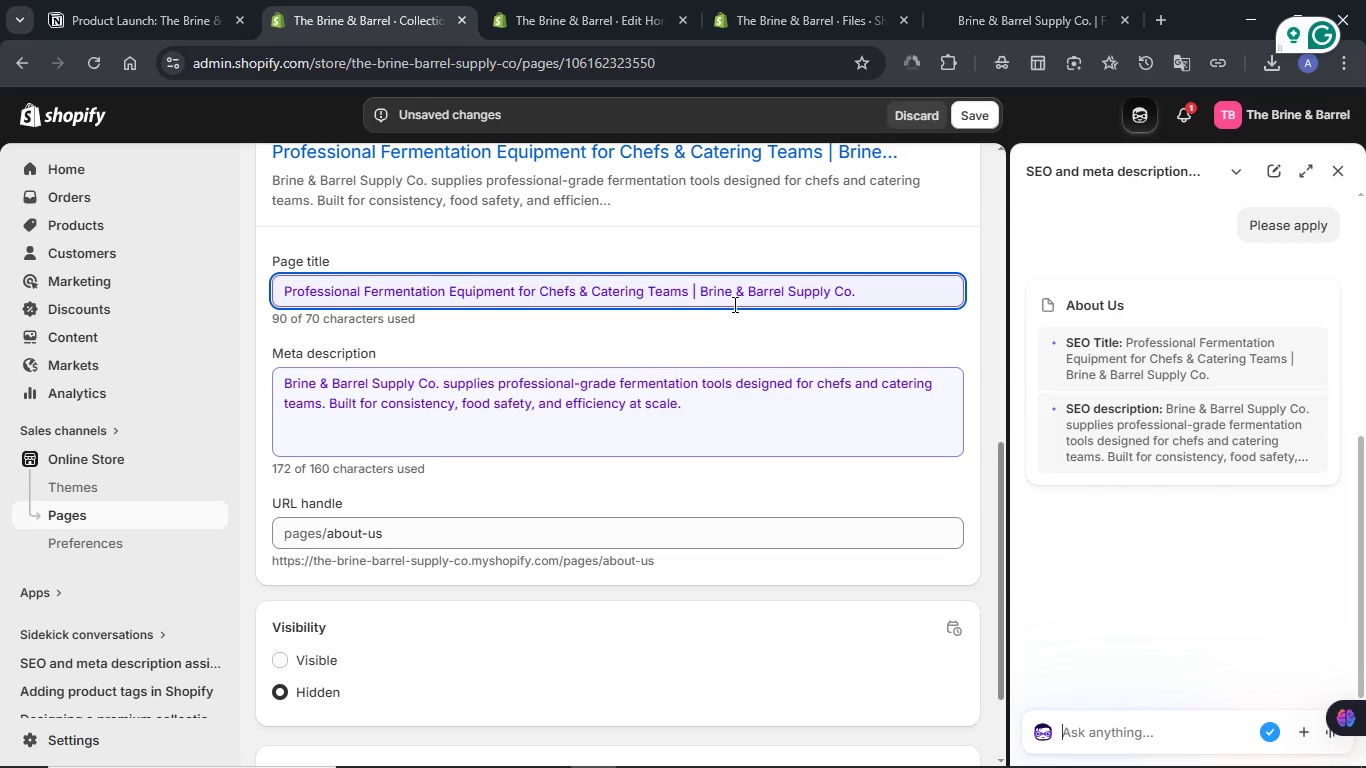 
scroll: coordinate [742, 329], scroll_direction: up, amount: 10.0
 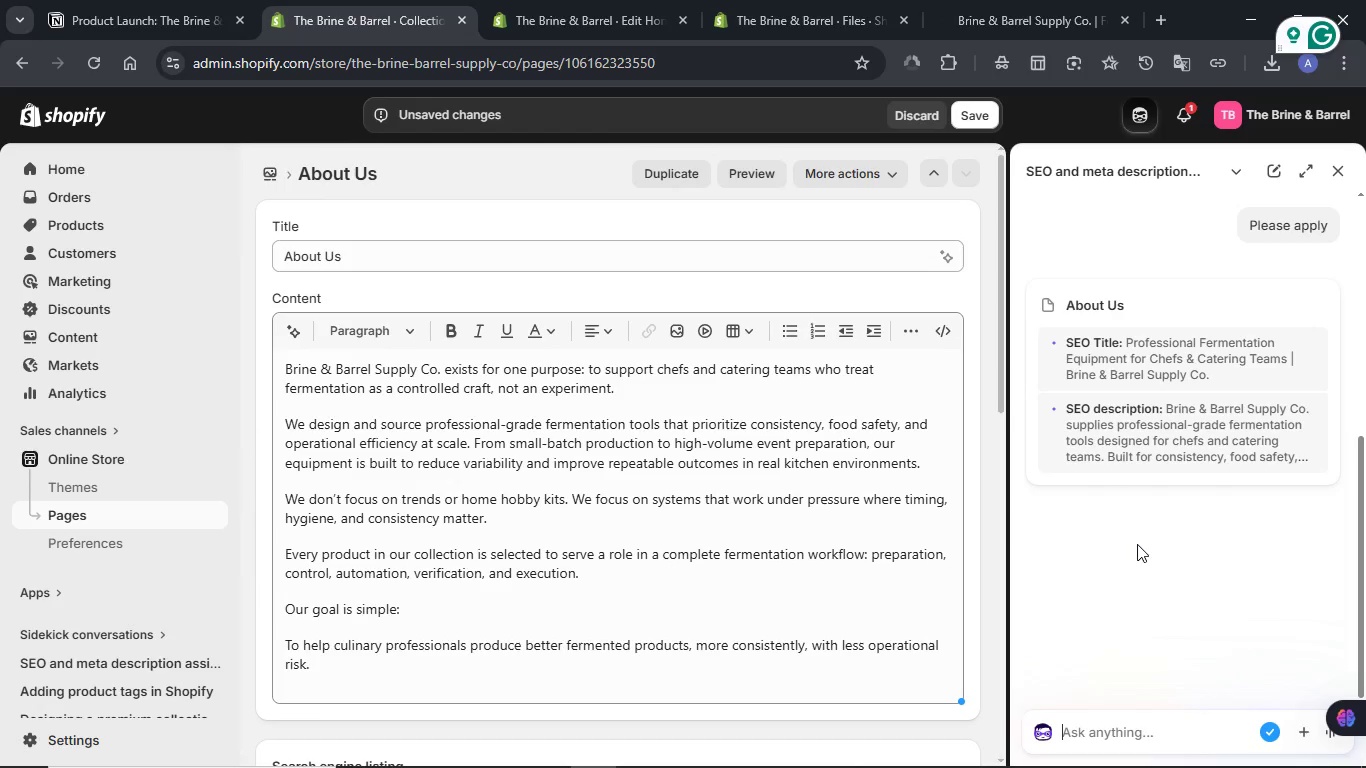 
scroll: coordinate [884, 489], scroll_direction: down, amount: 3.0
 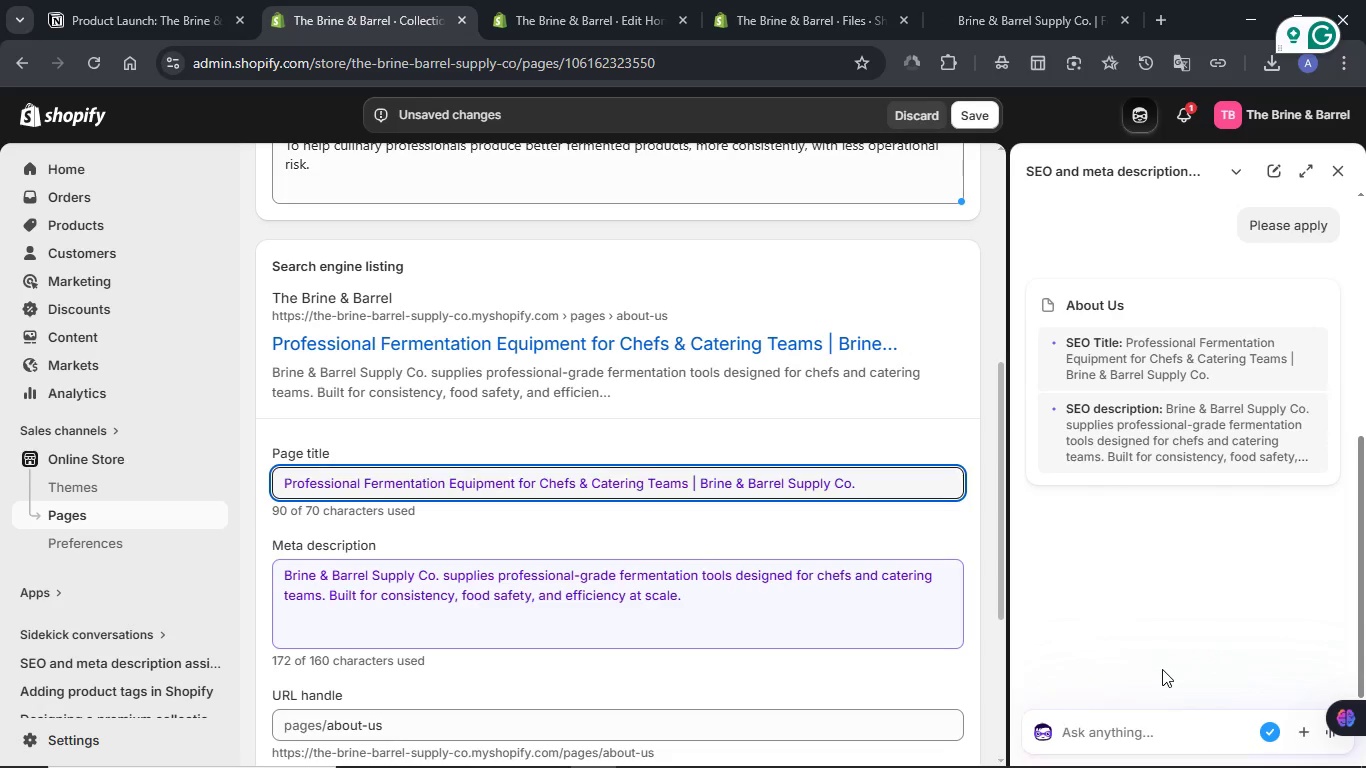 
type(But is s)
key(Backspace)
type(is an about us page)
 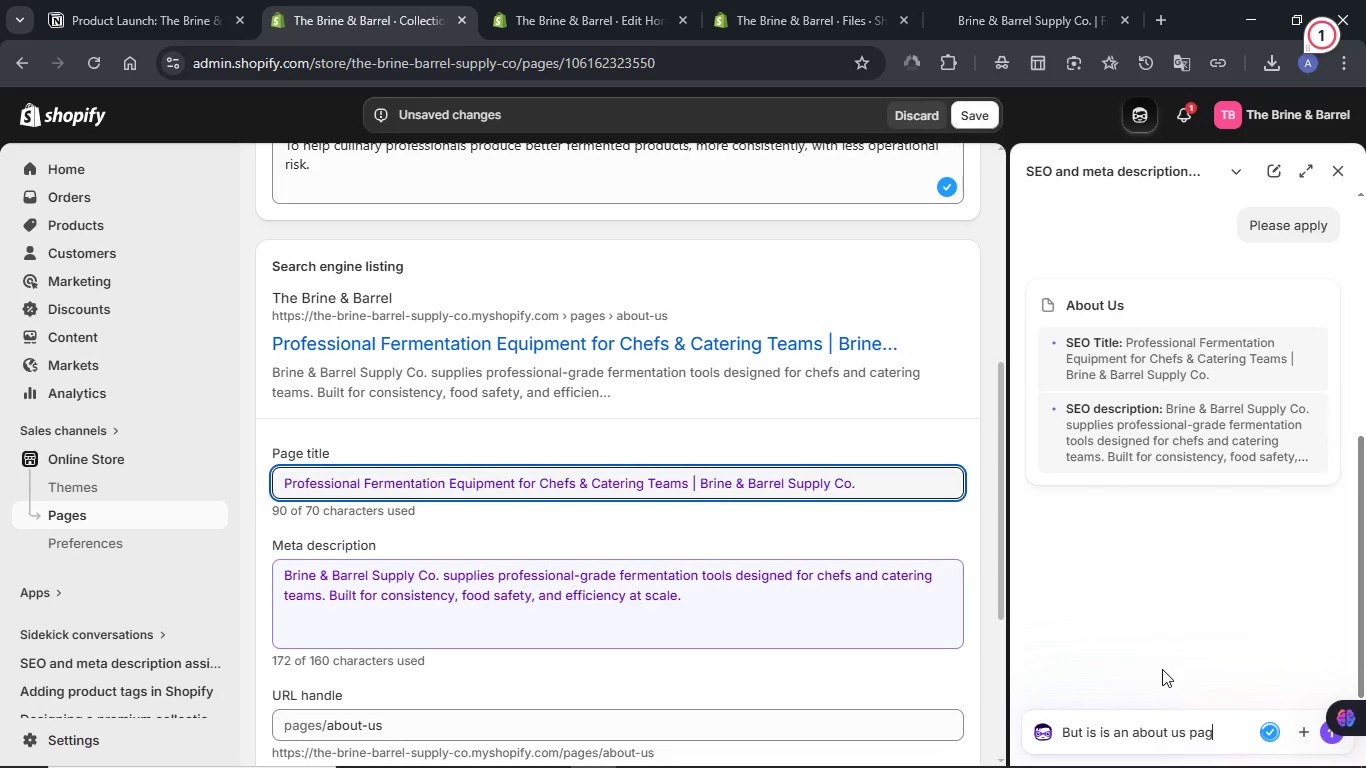 
key(Enter)
 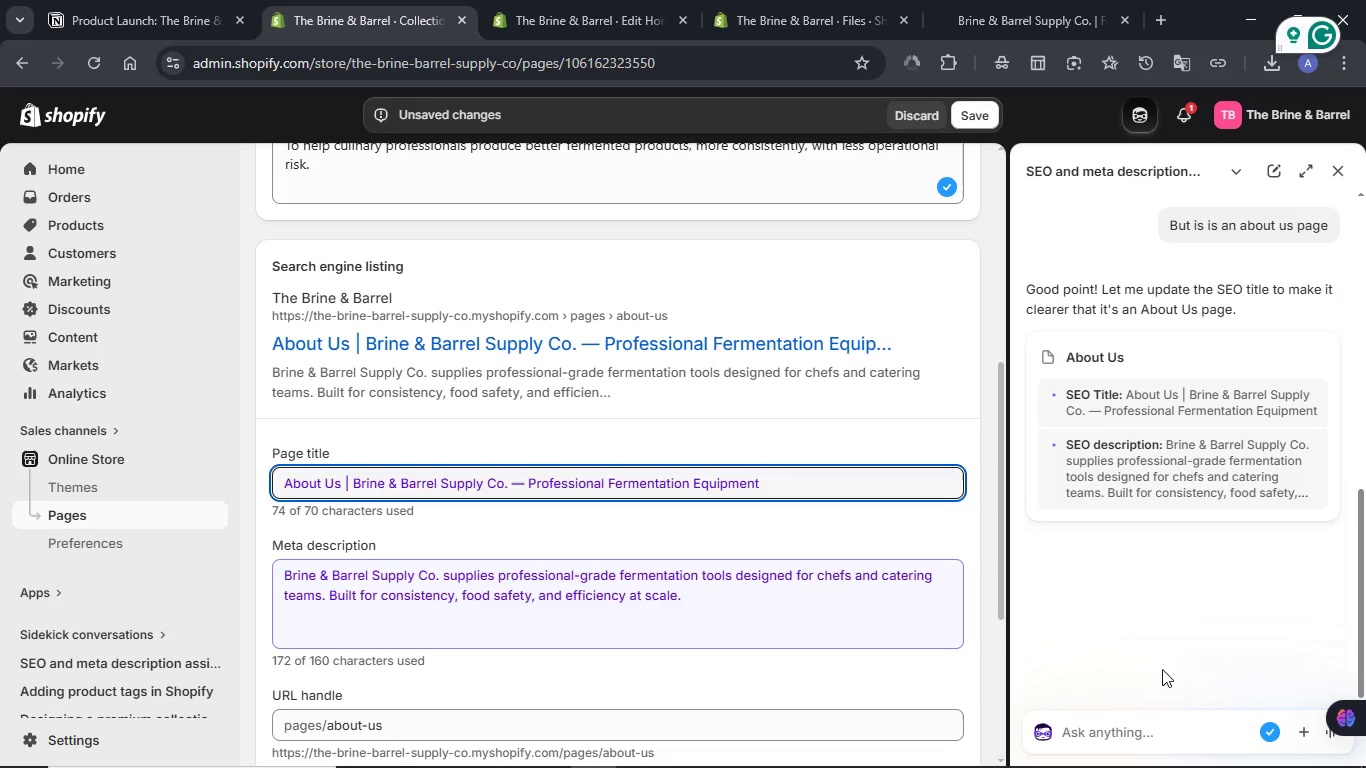 
wait(13.05)
 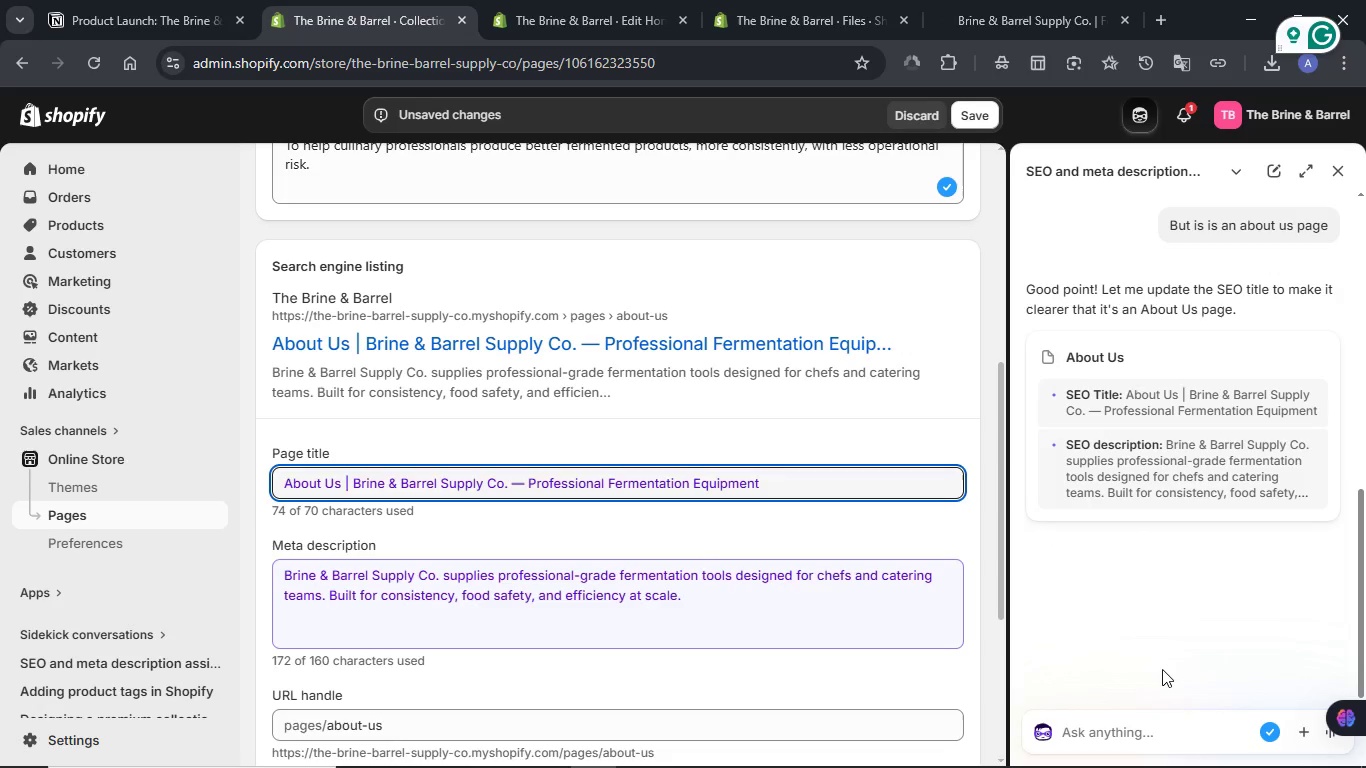 
left_click_drag(start_coordinate=[523, 483], to_coordinate=[351, 480])
 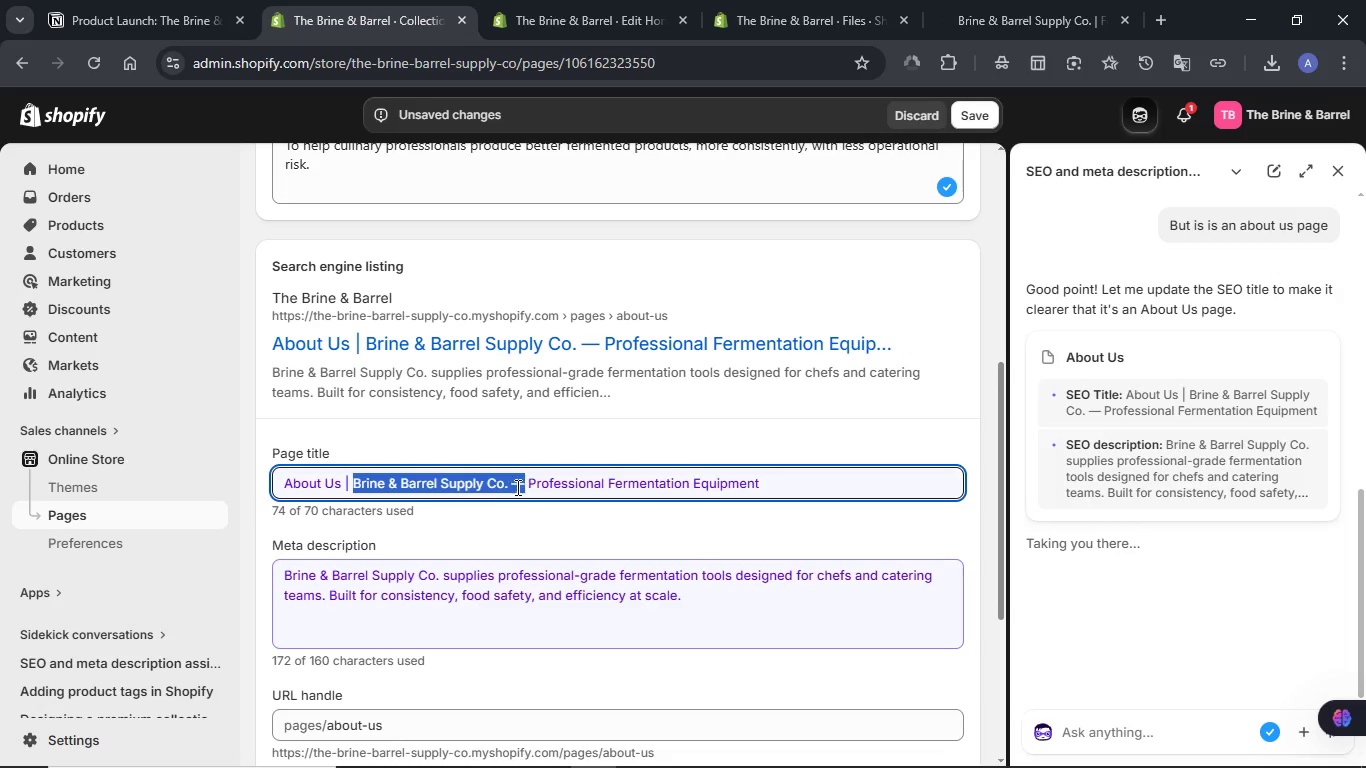 
left_click([516, 487])
 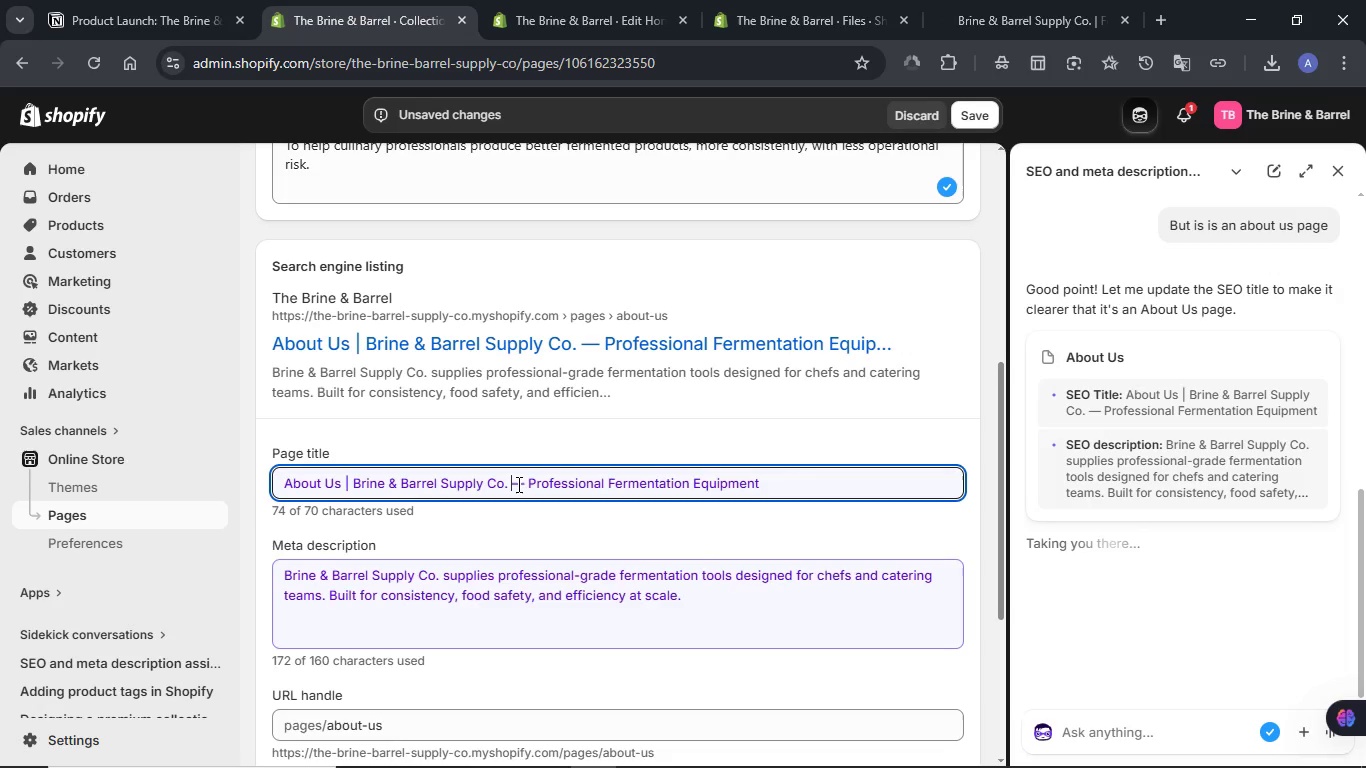 
left_click([517, 484])
 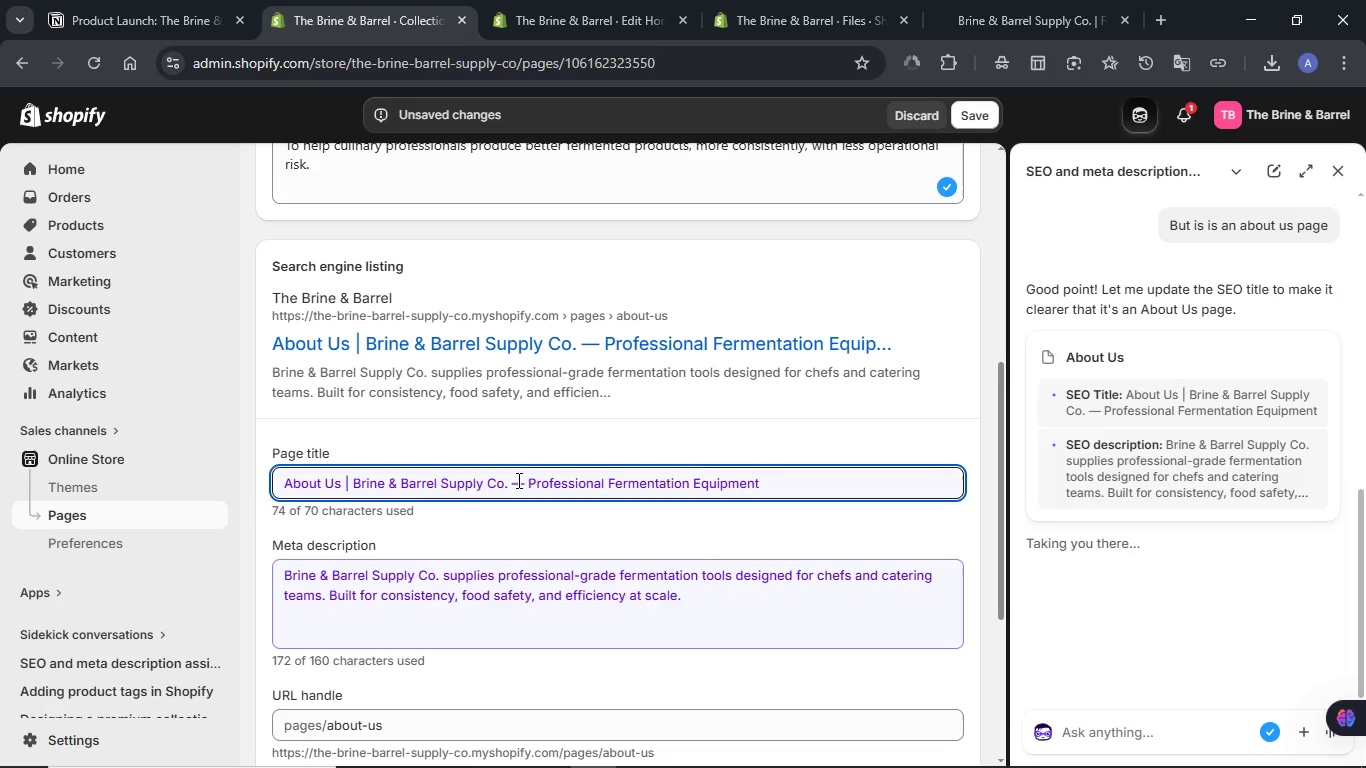 
double_click([517, 480])
 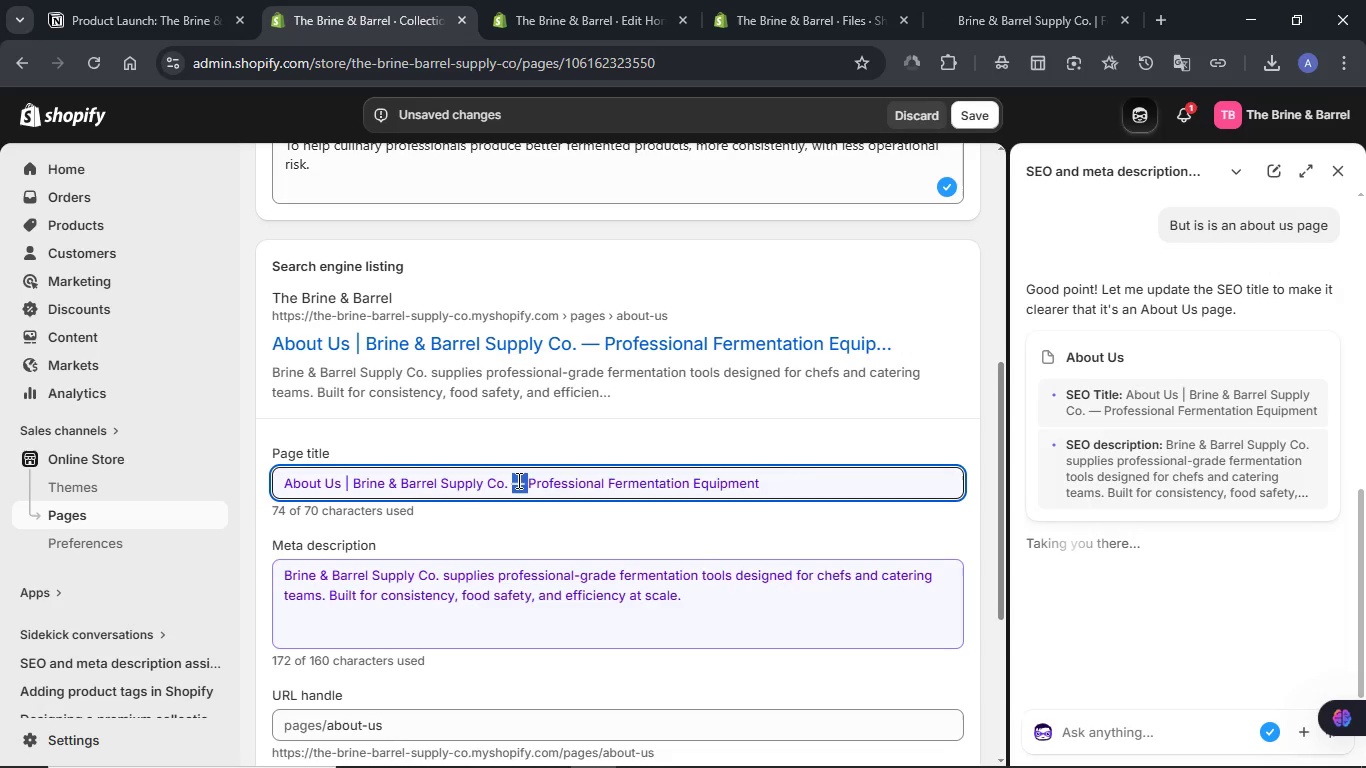 
key(Backspace)
 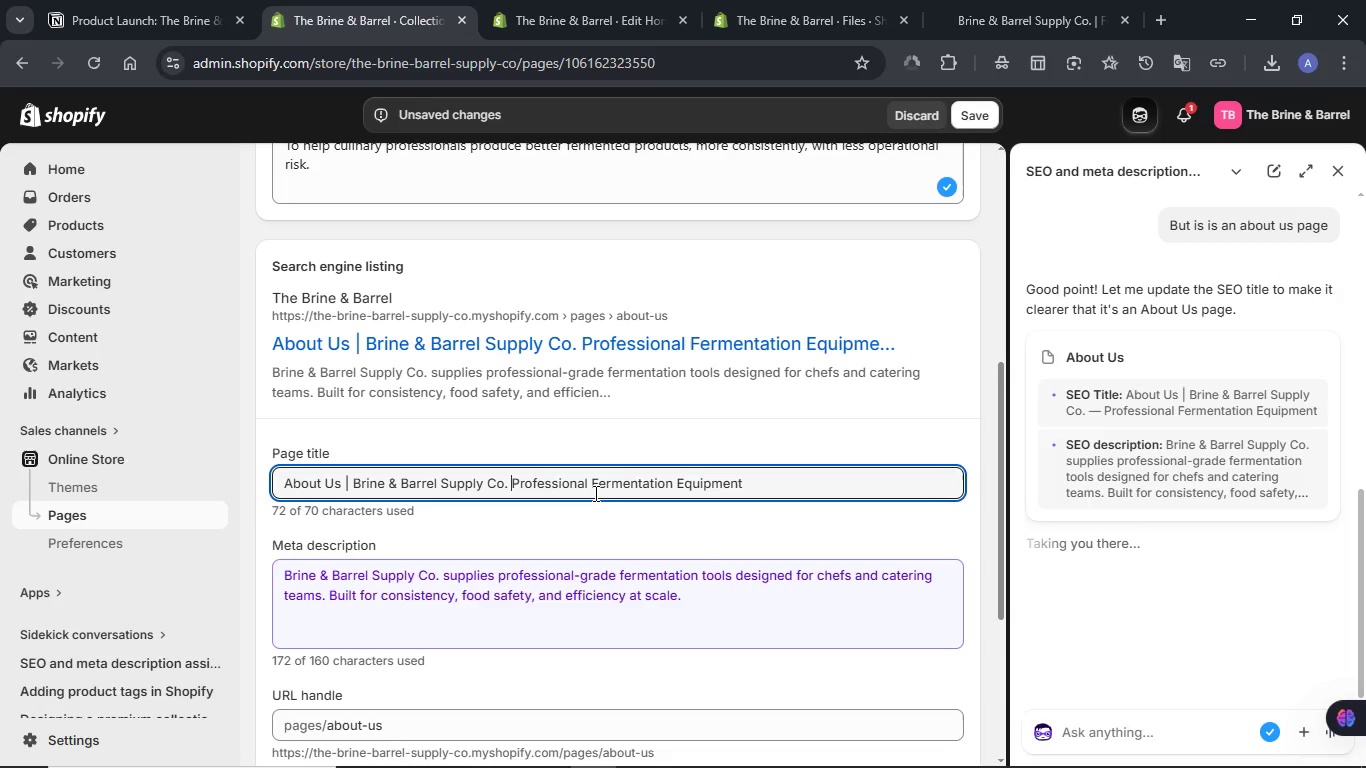 
wait(8.47)
 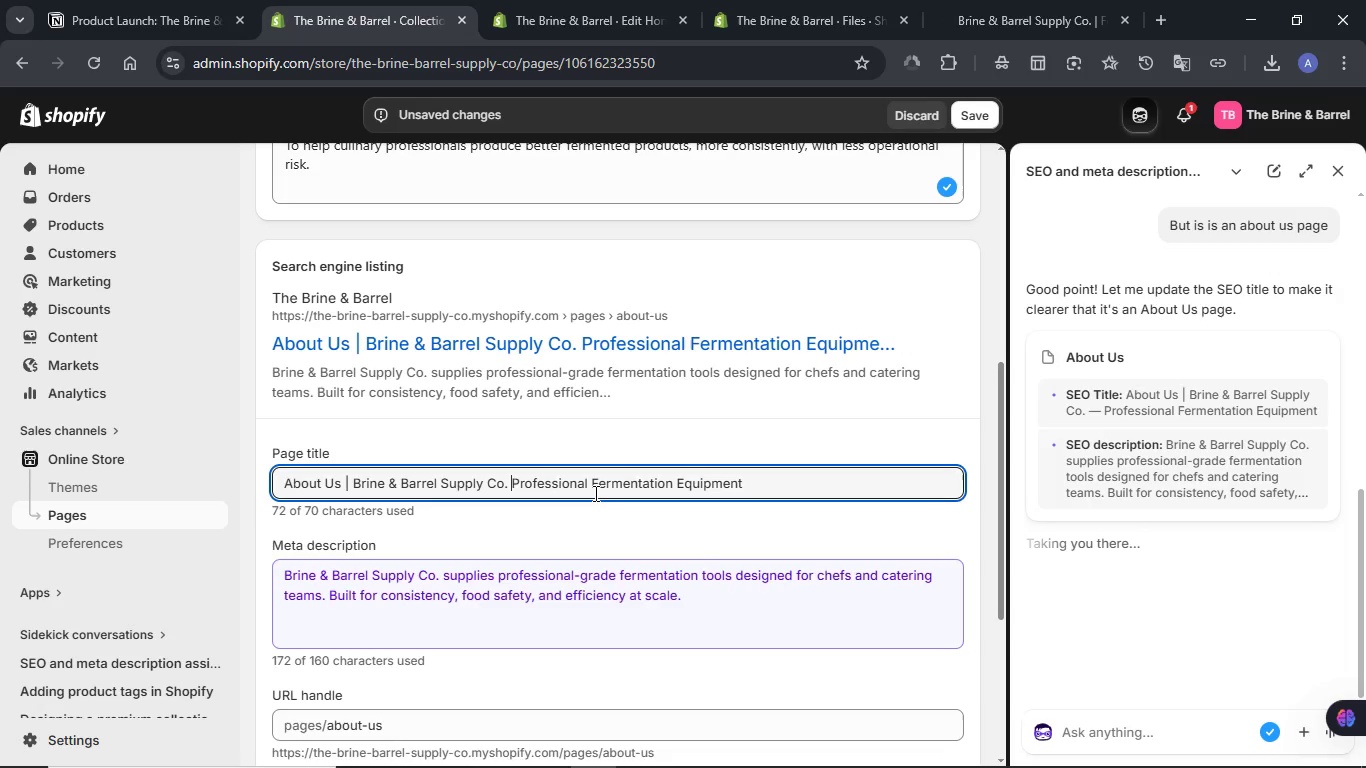 
left_click([1119, 724])
 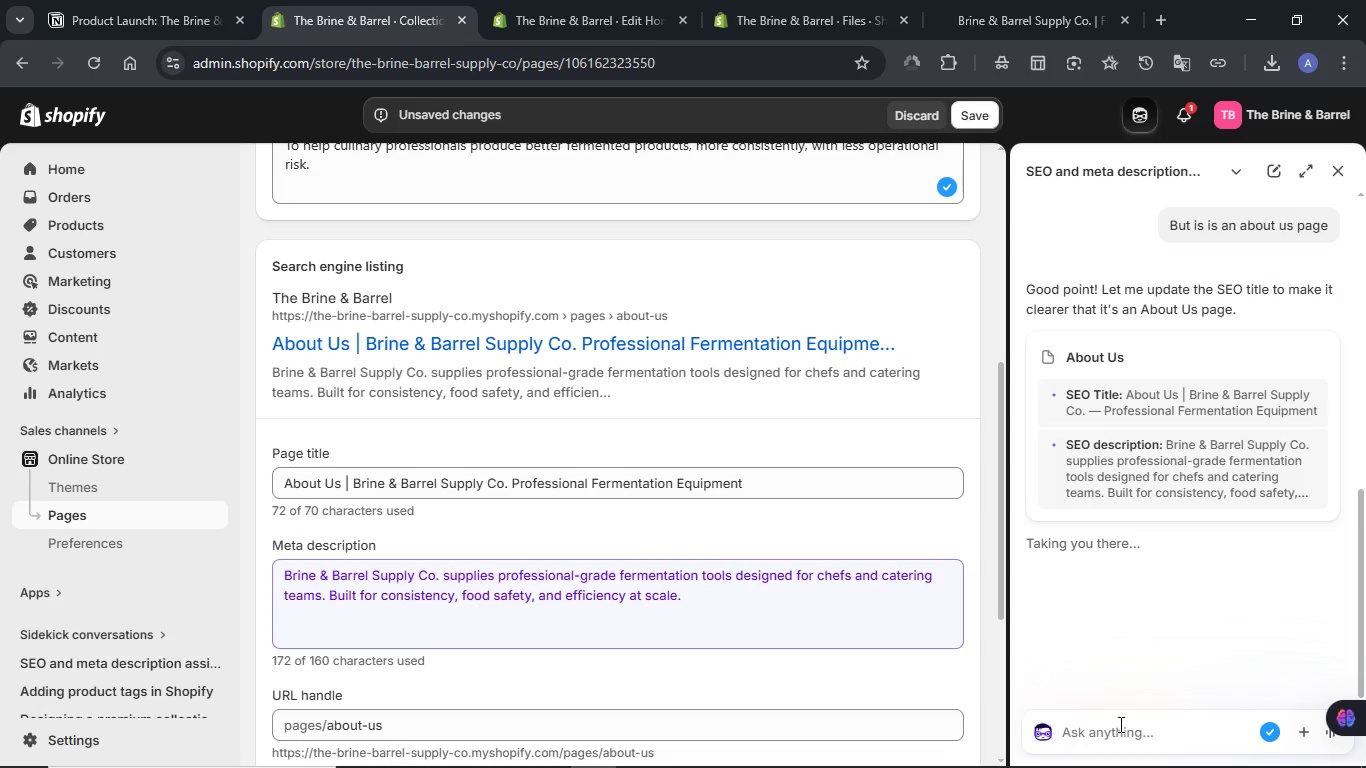 
type(Bu)
key(Backspace)
type(oth has exceethe character limit)
key(NumpadEnter)
 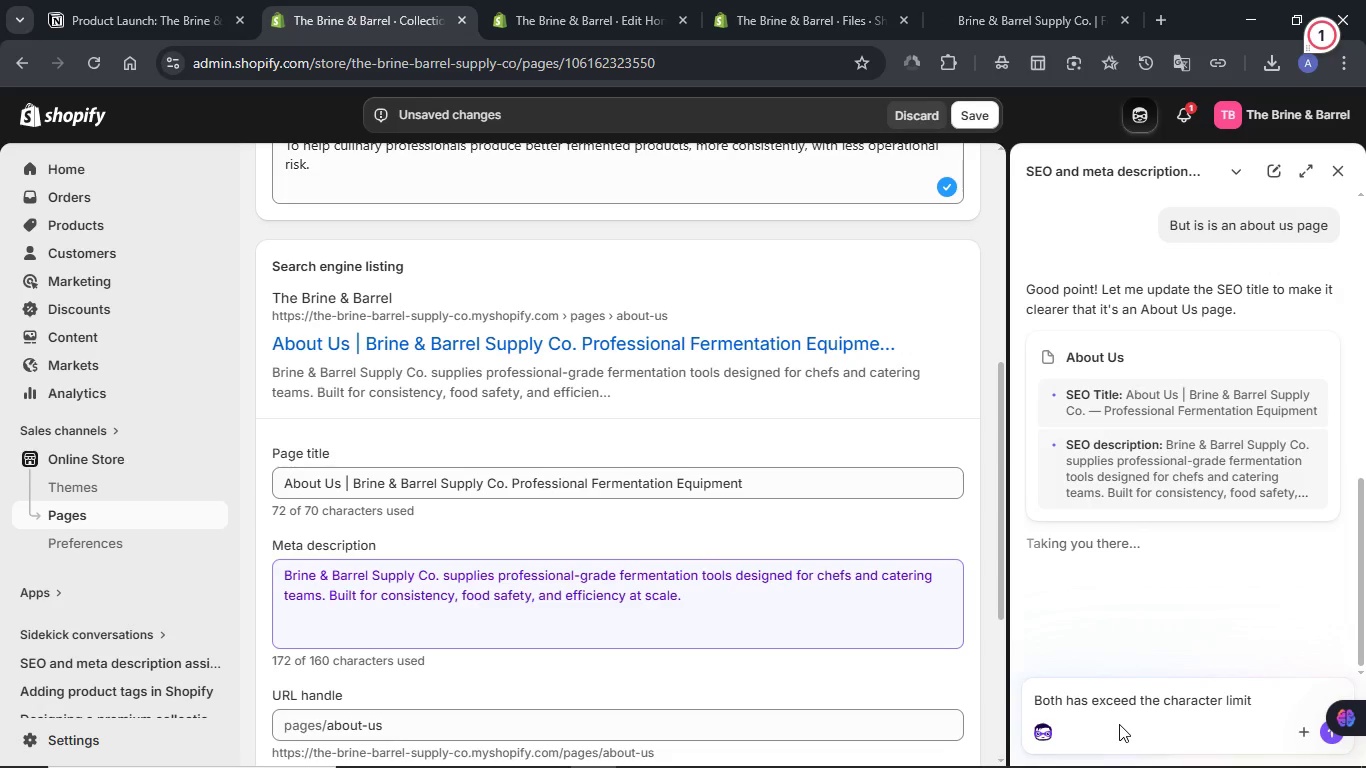 
hold_key(key=D, duration=0.45)
 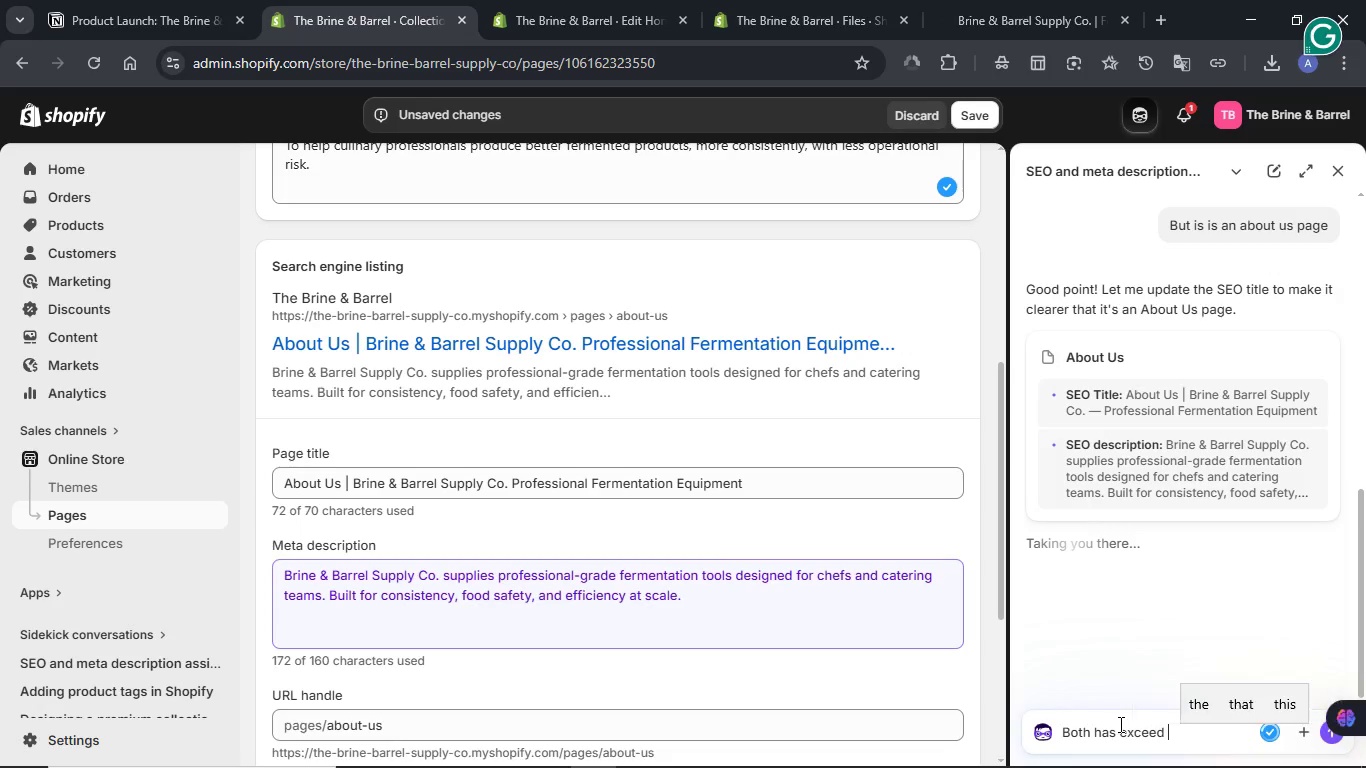 
wait(10.83)
 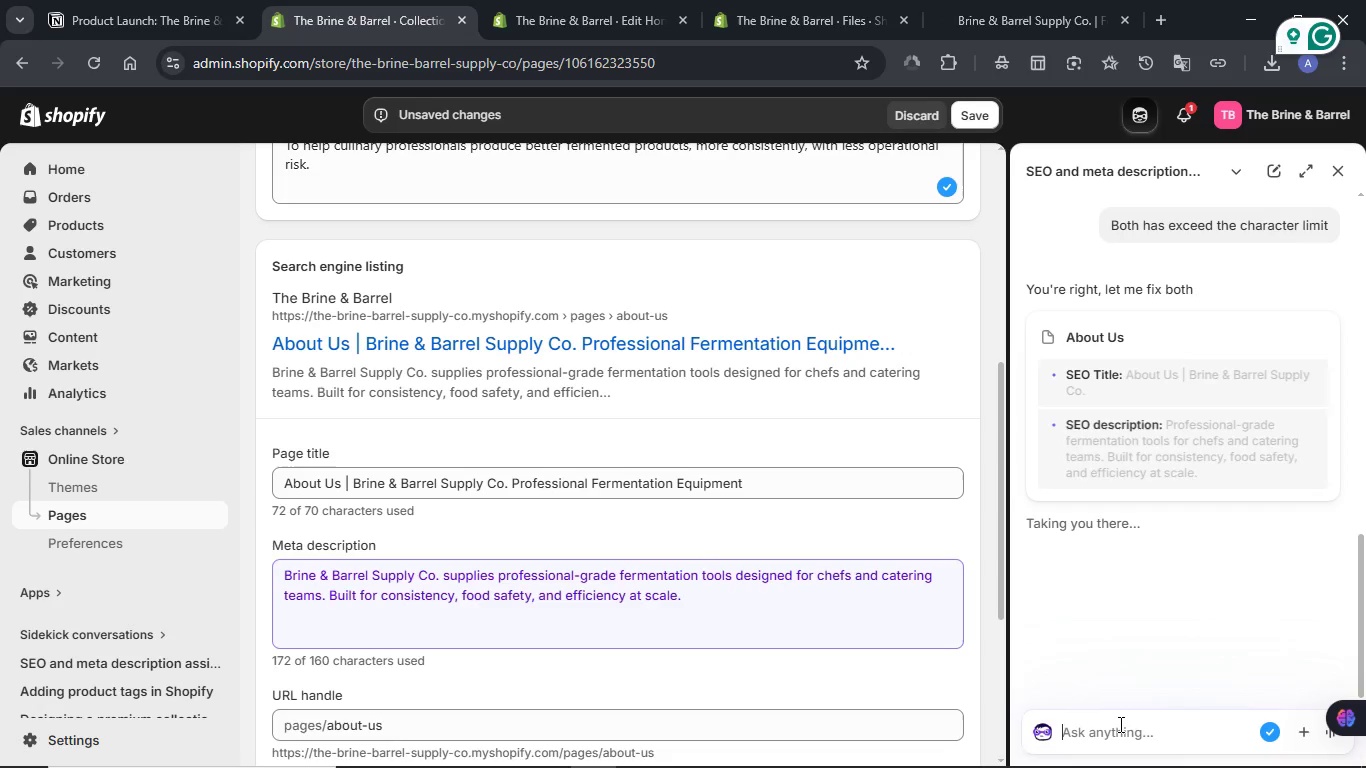 
left_click([995, 113])
 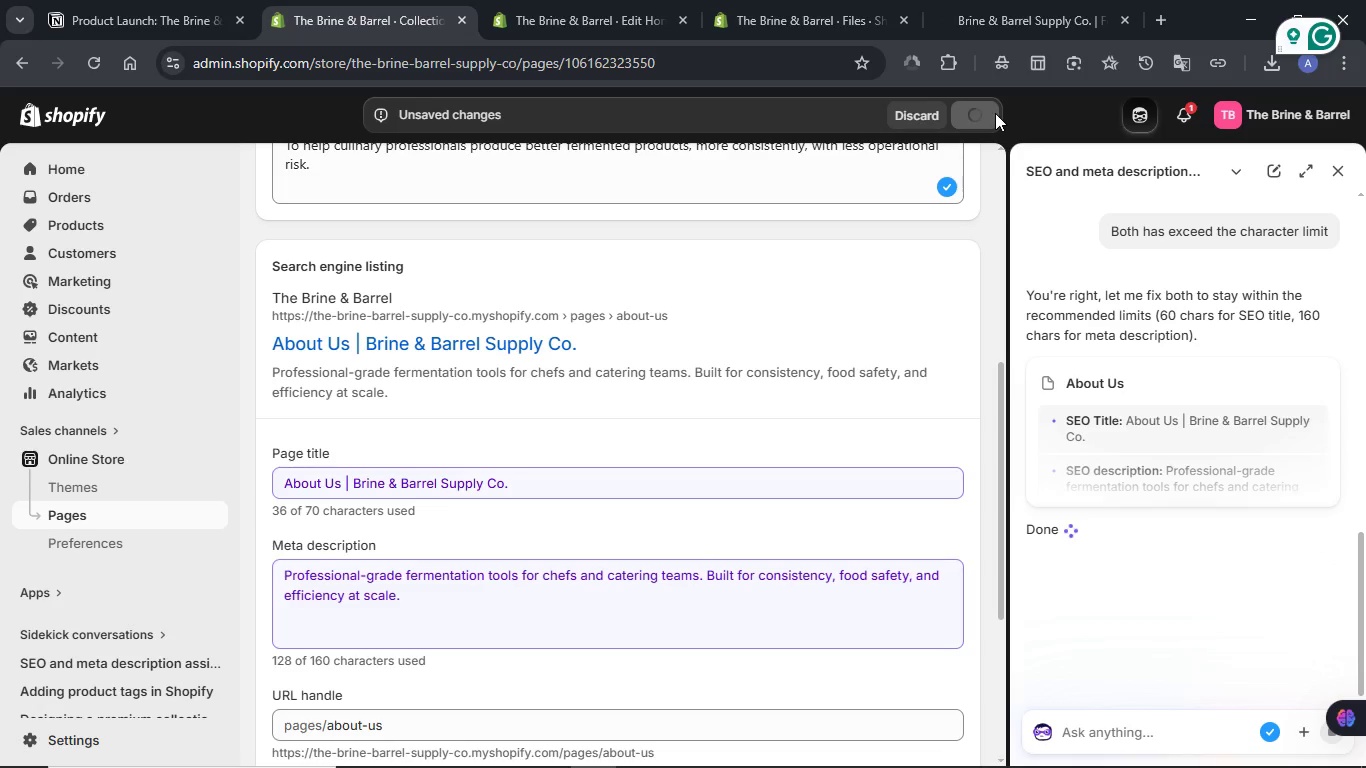 
wait(10.66)
 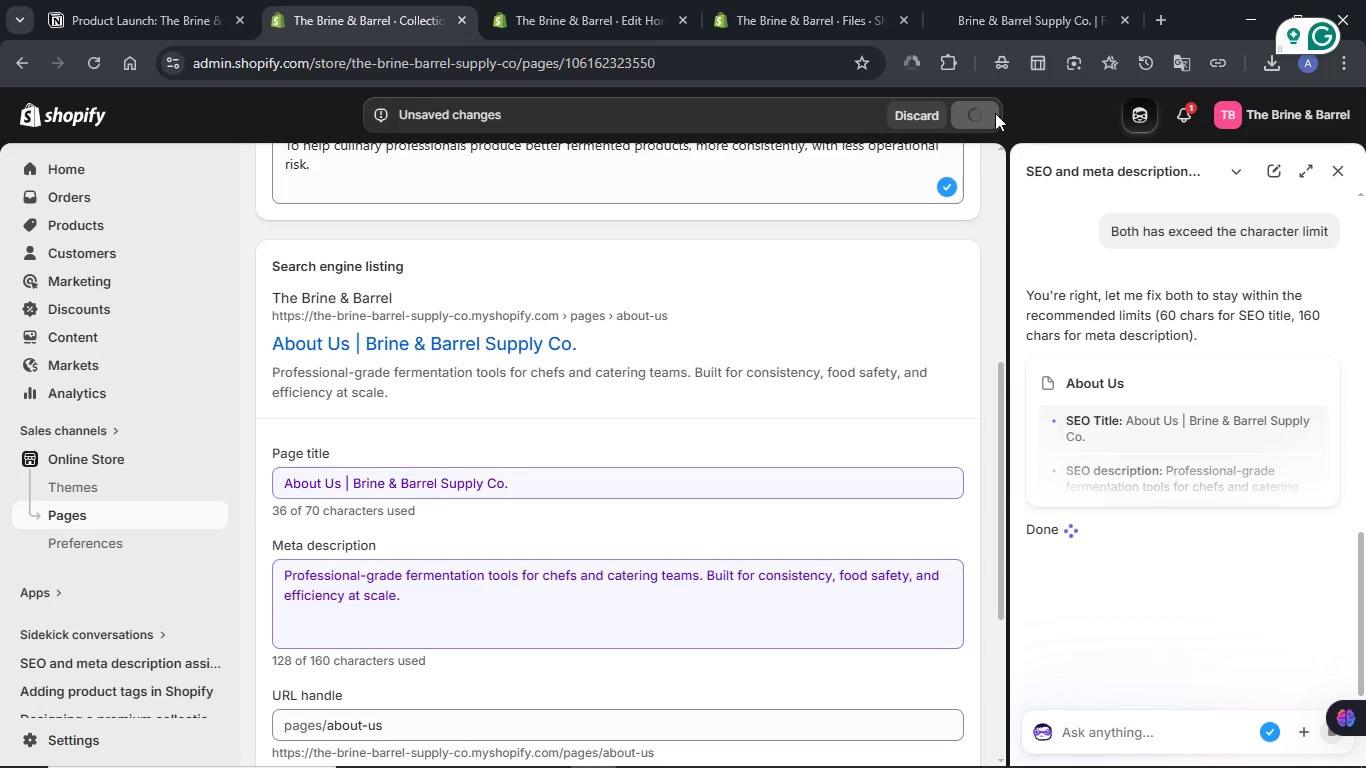 
scroll: coordinate [633, 288], scroll_direction: up, amount: 7.0
 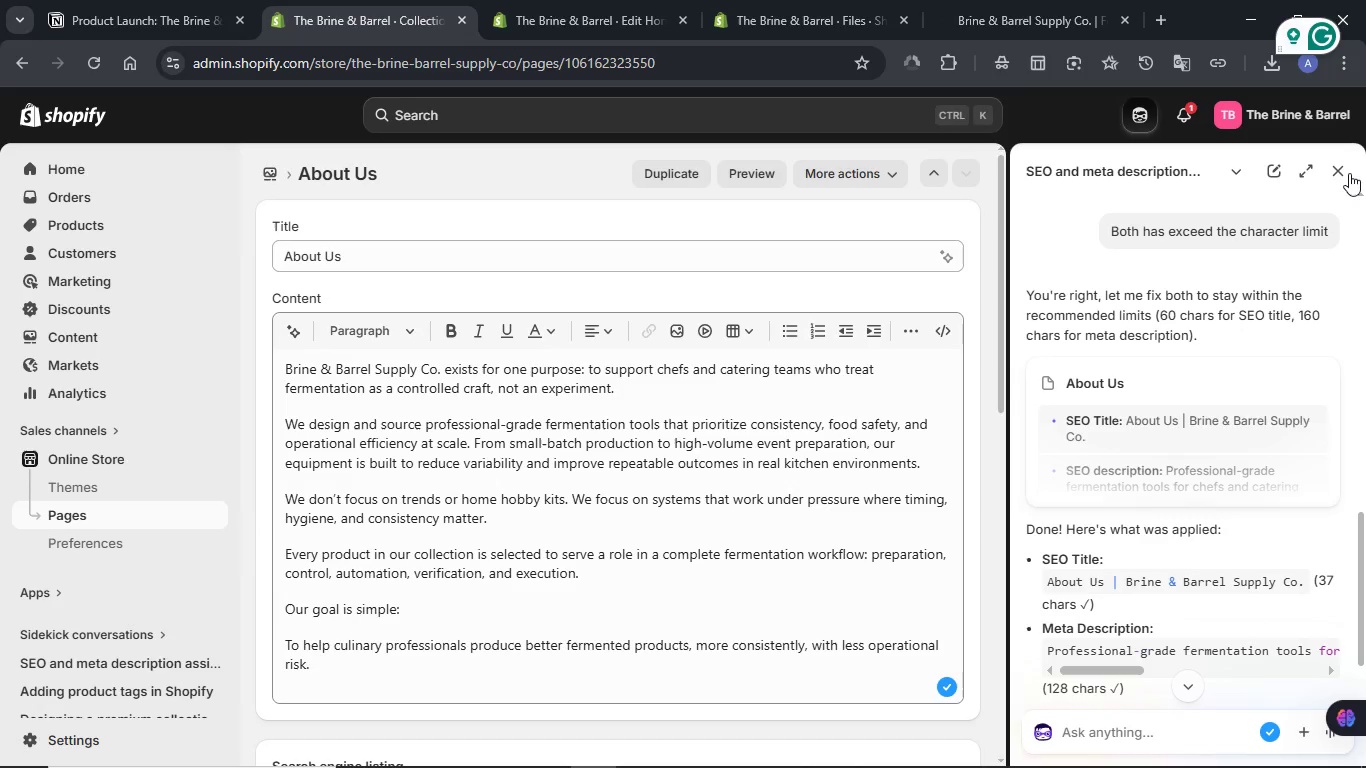 
left_click([1346, 167])
 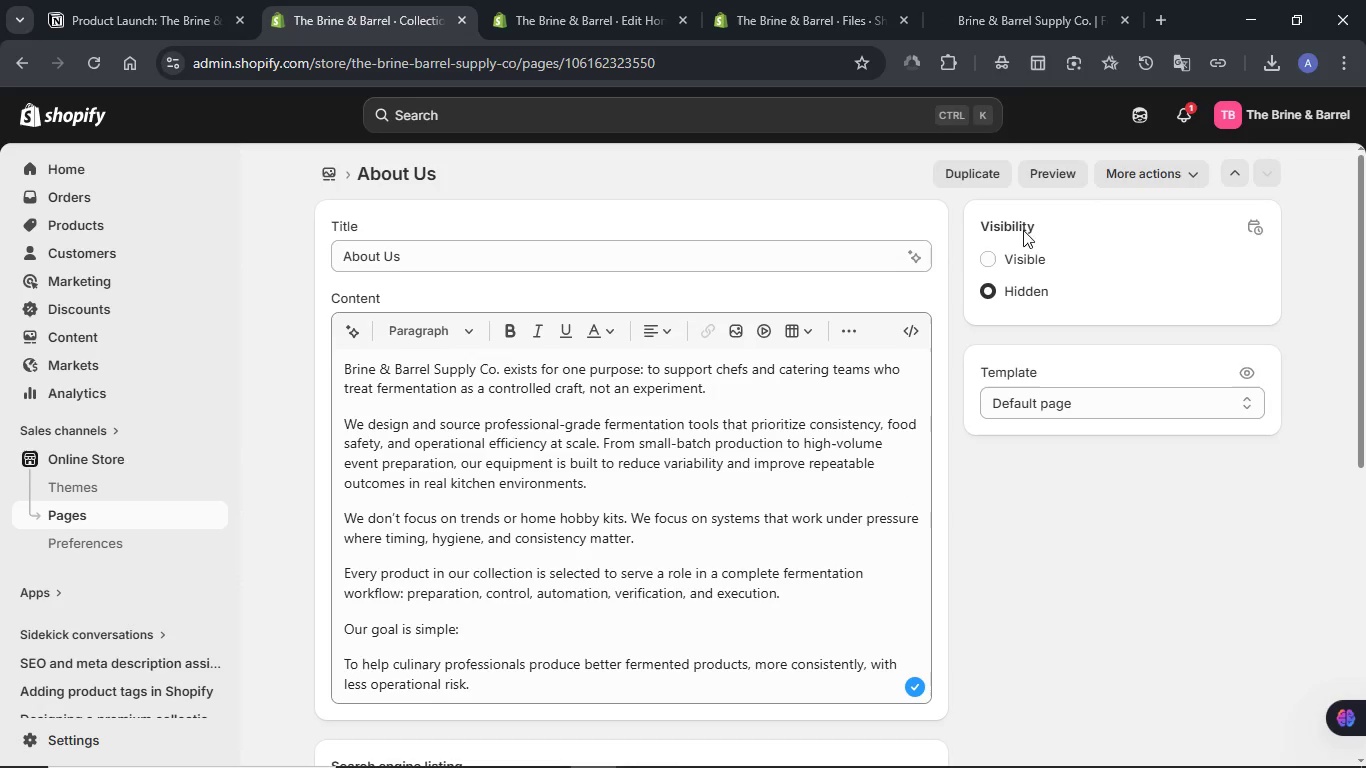 
left_click([1013, 265])
 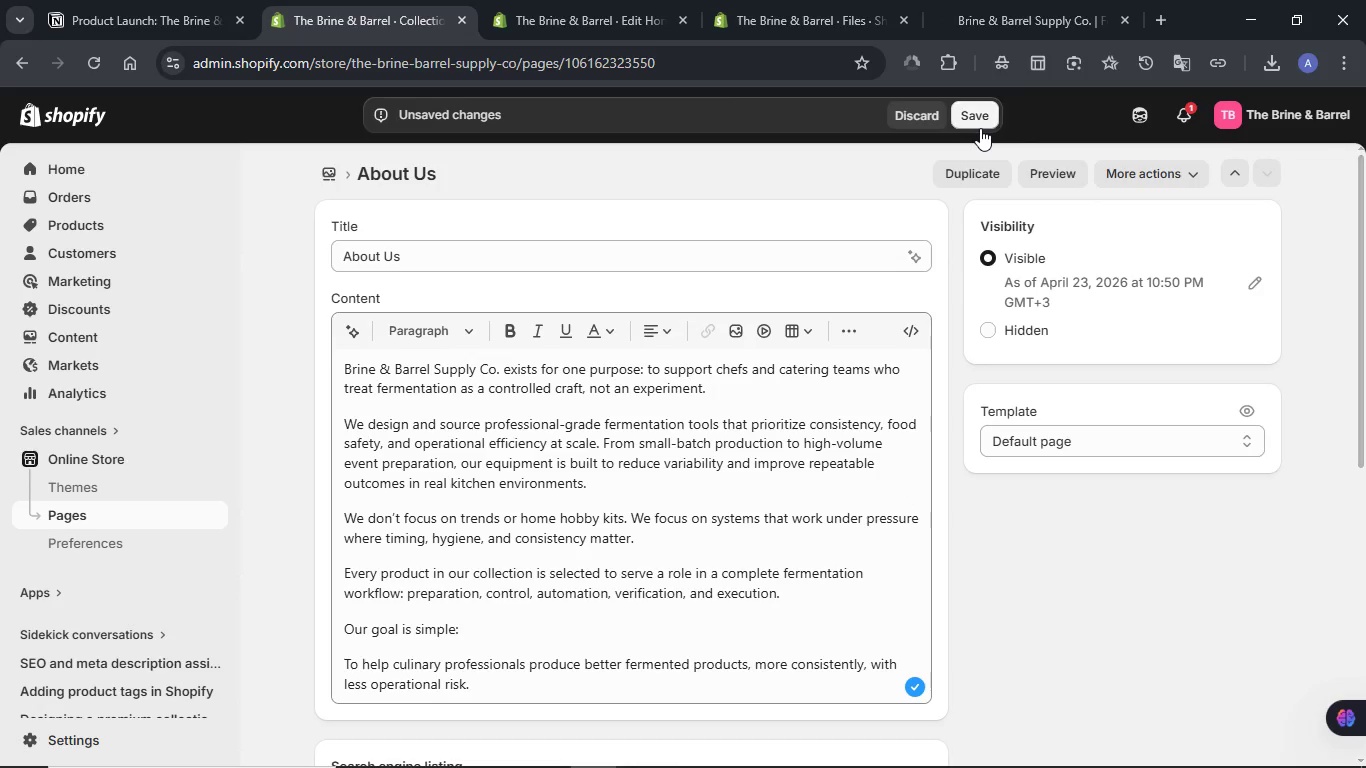 
left_click([980, 128])
 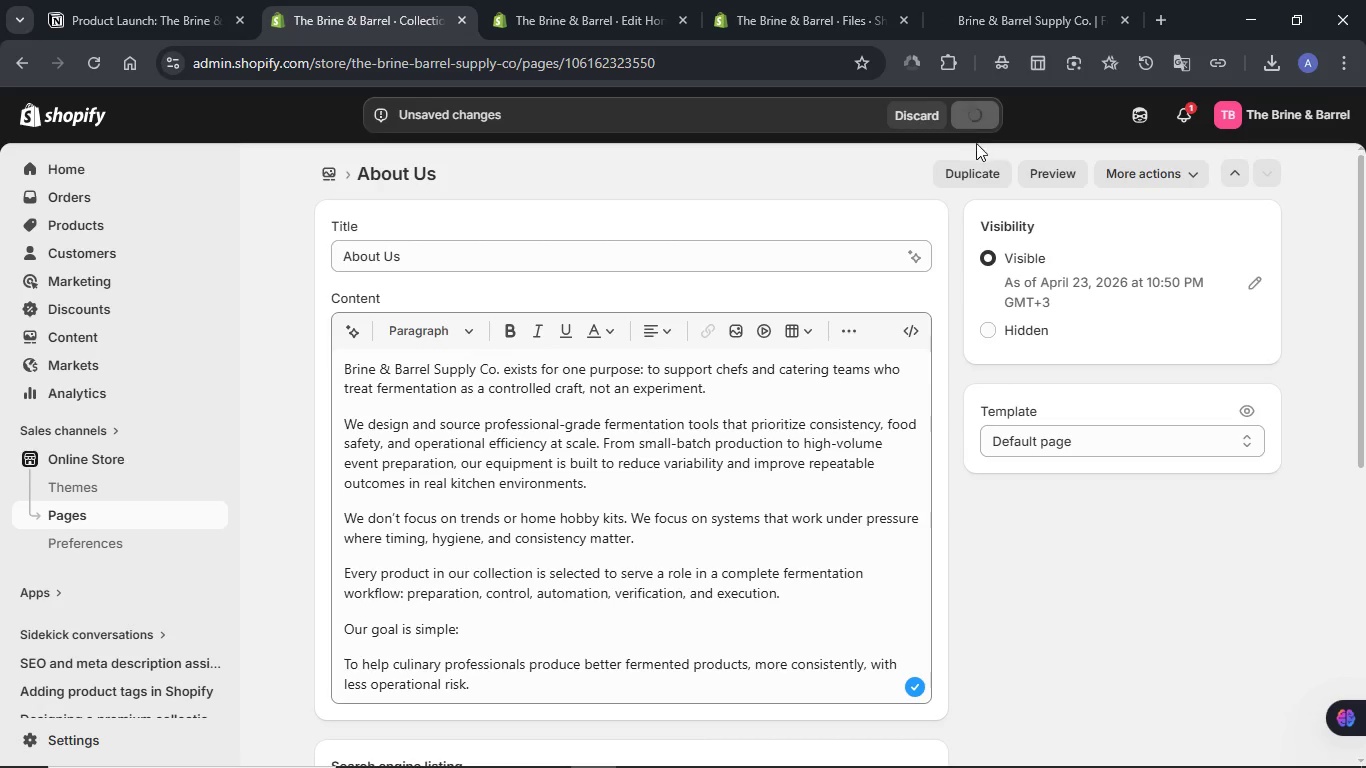 
left_click([1057, 177])
 